 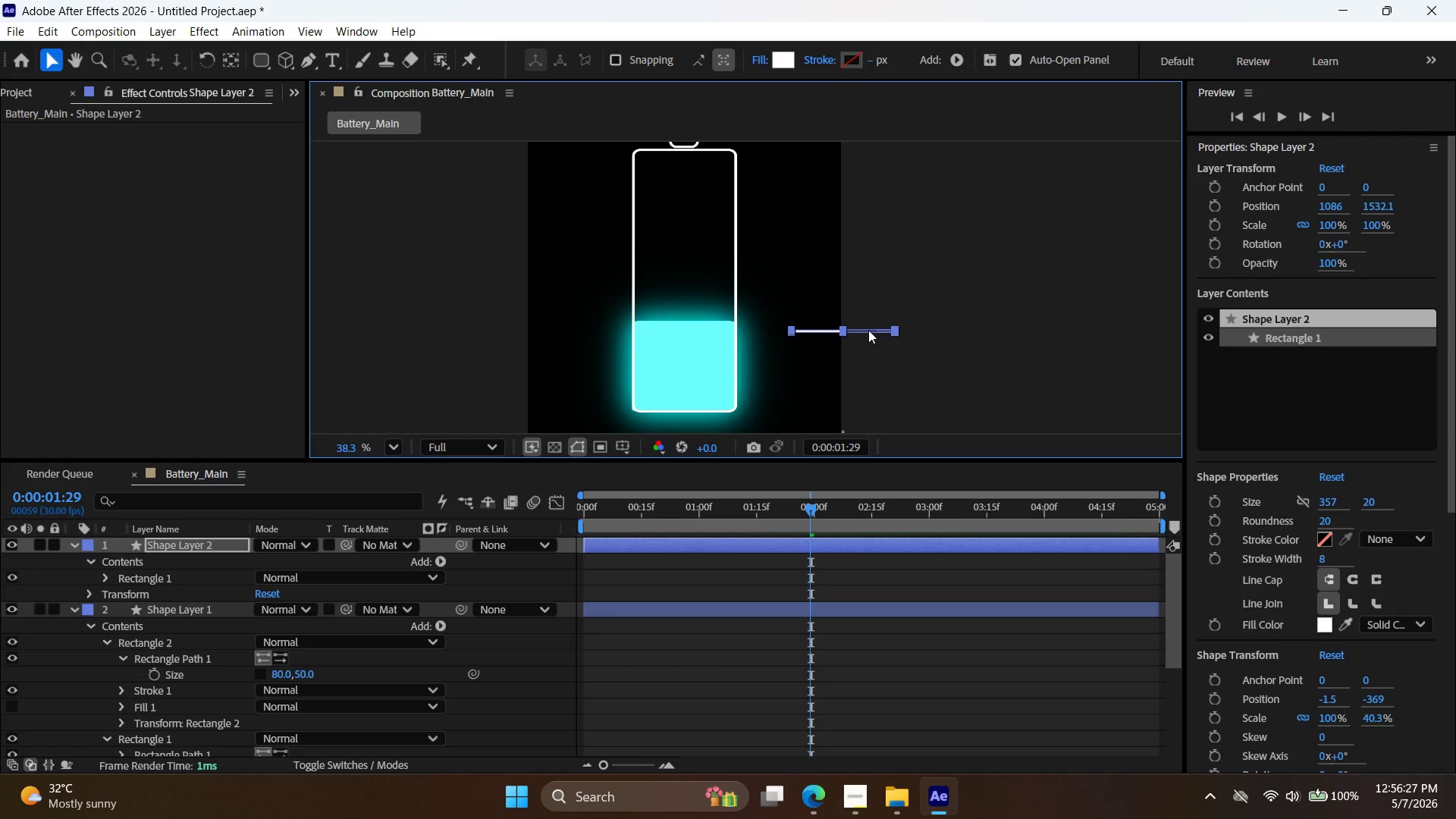 
key(Backspace)
 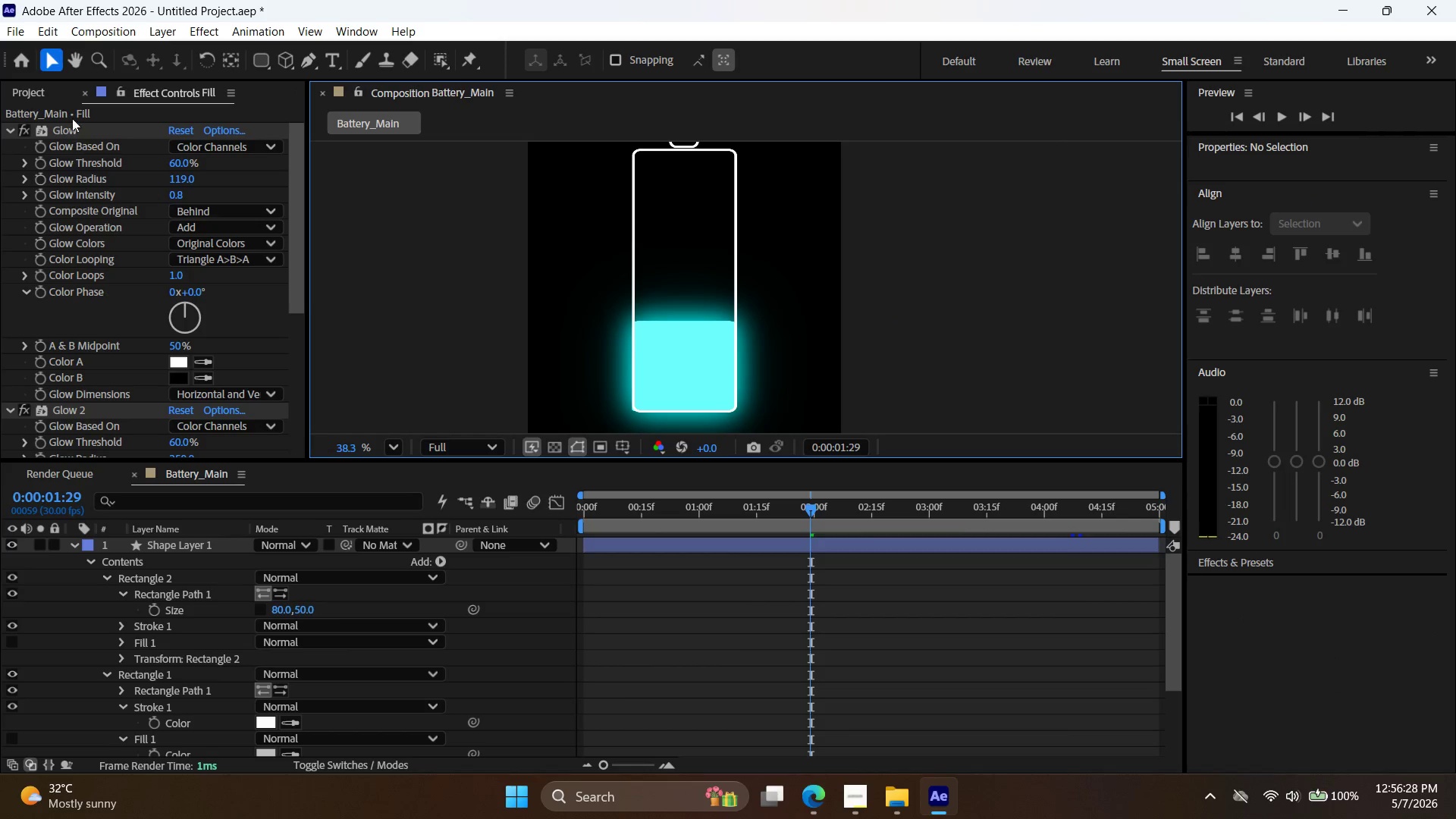 
left_click([36, 93])
 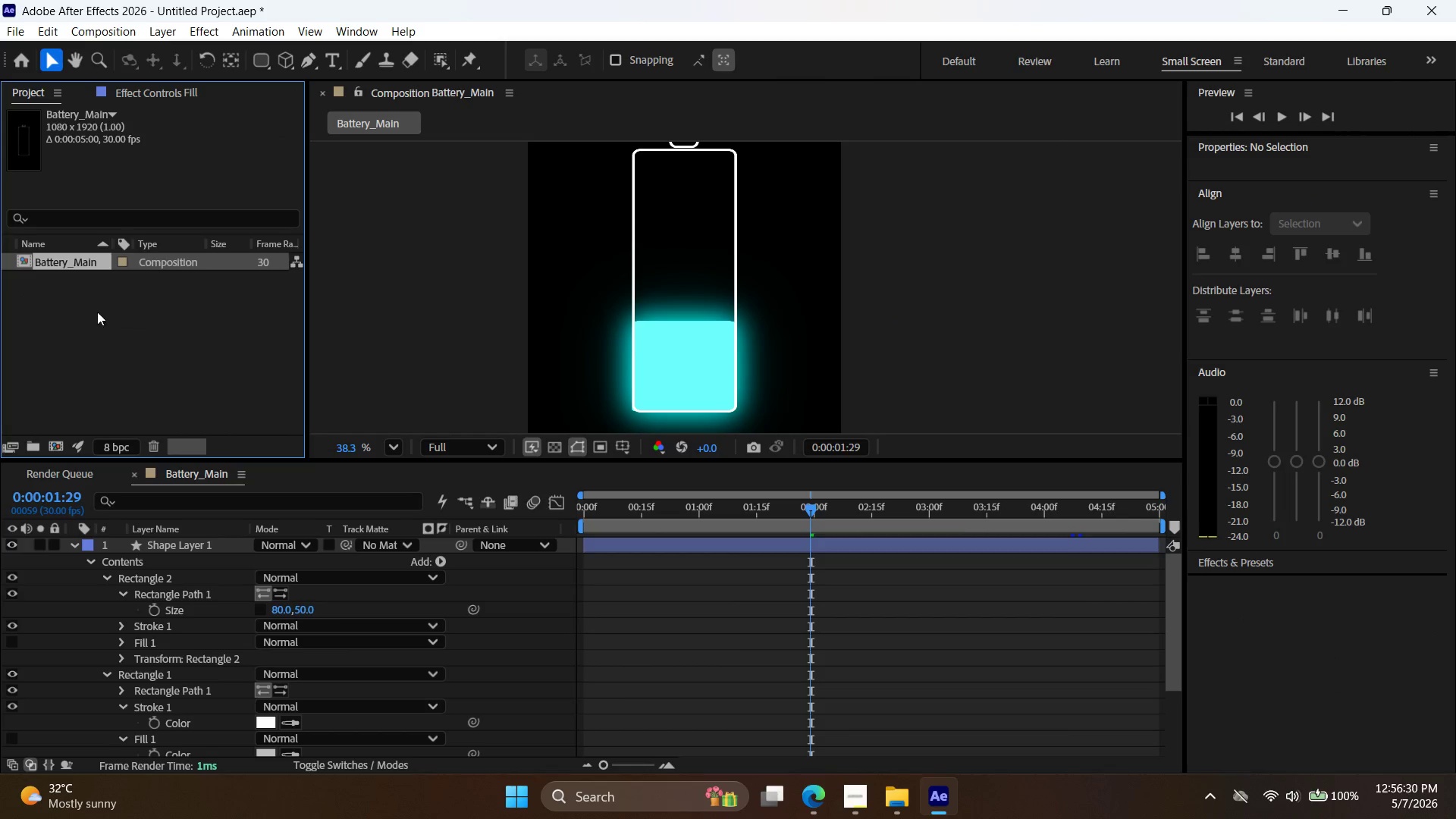 
key(Control+I)
 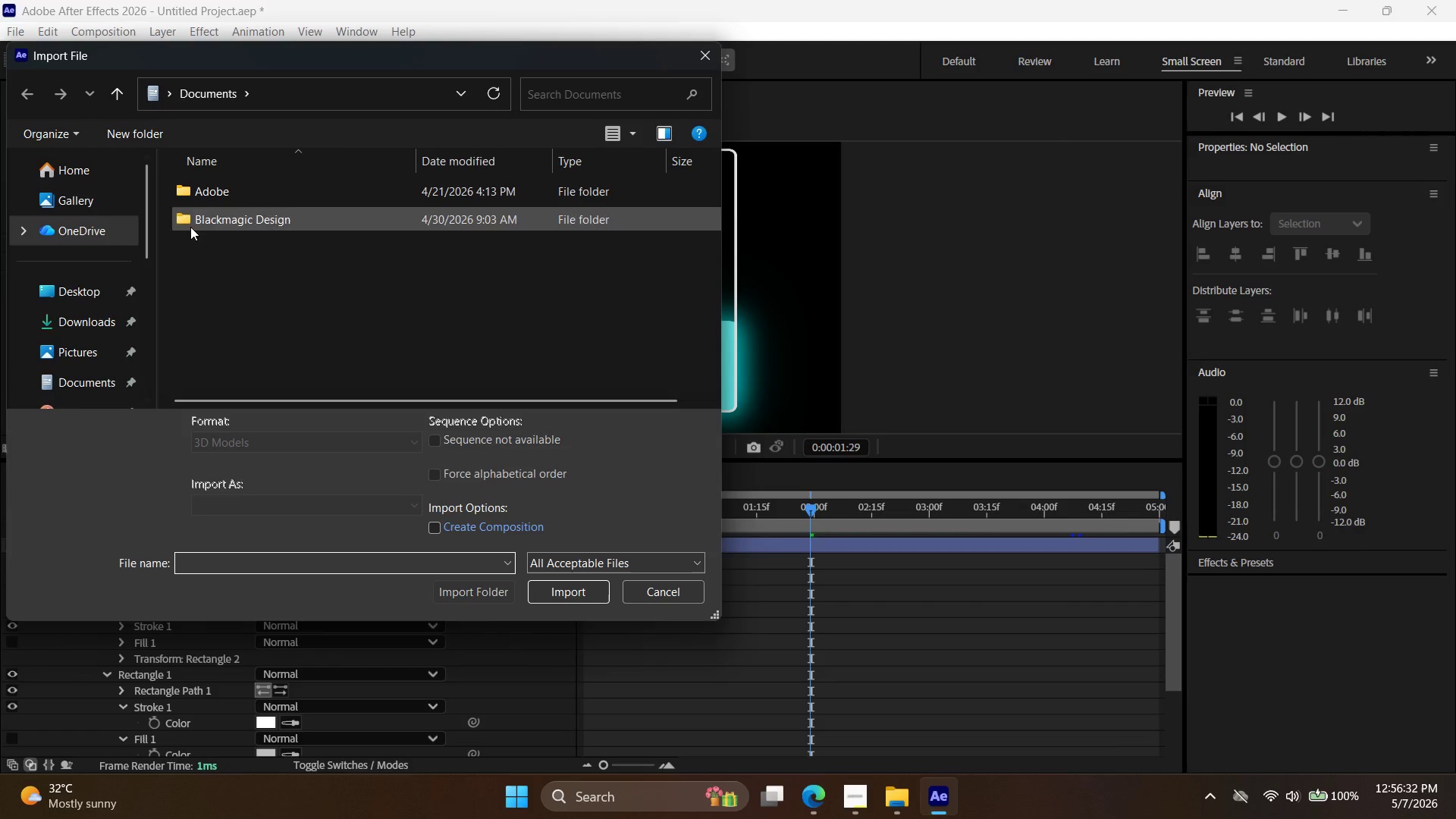 
left_click([76, 290])
 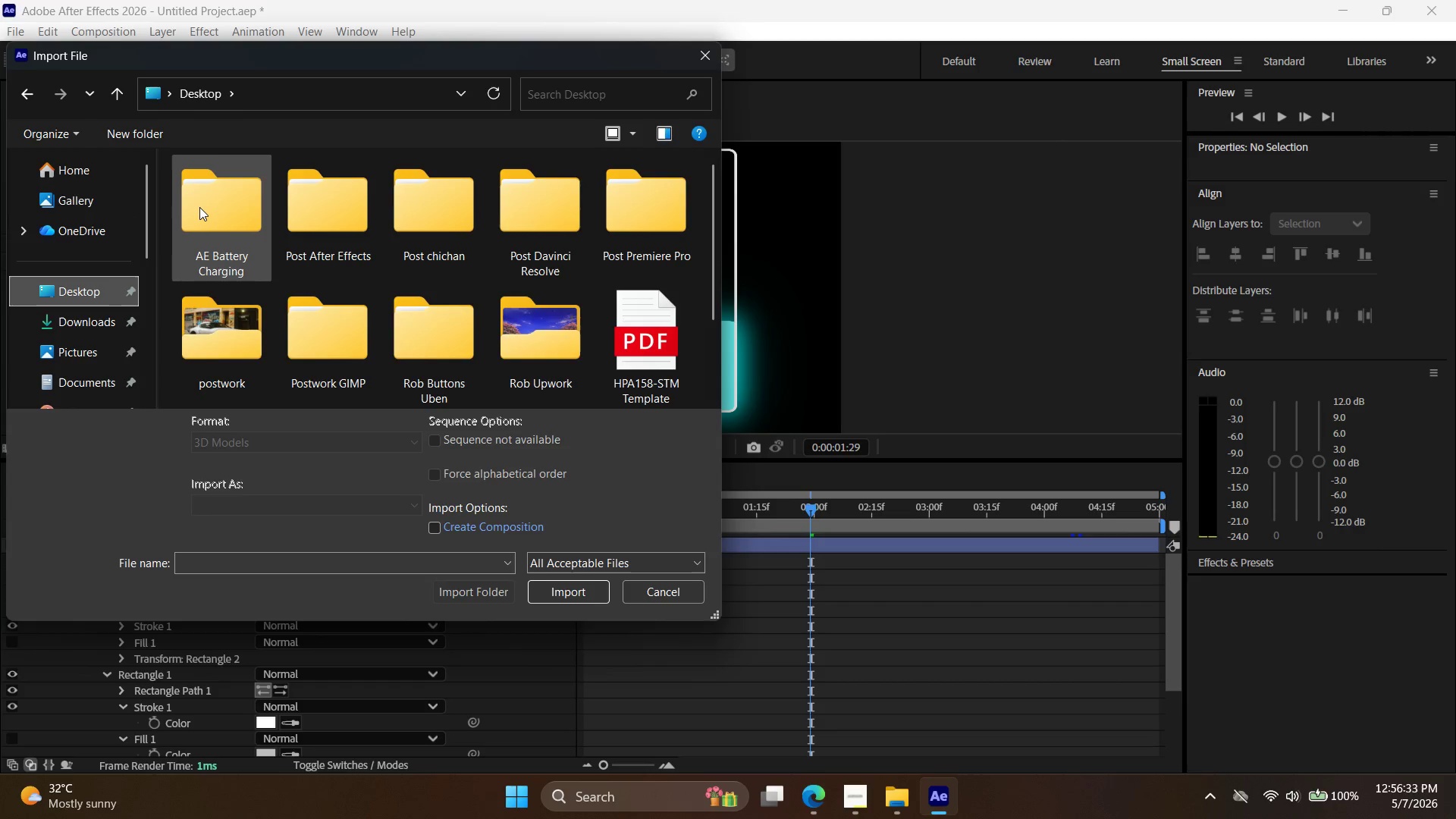 
double_click([199, 207])
 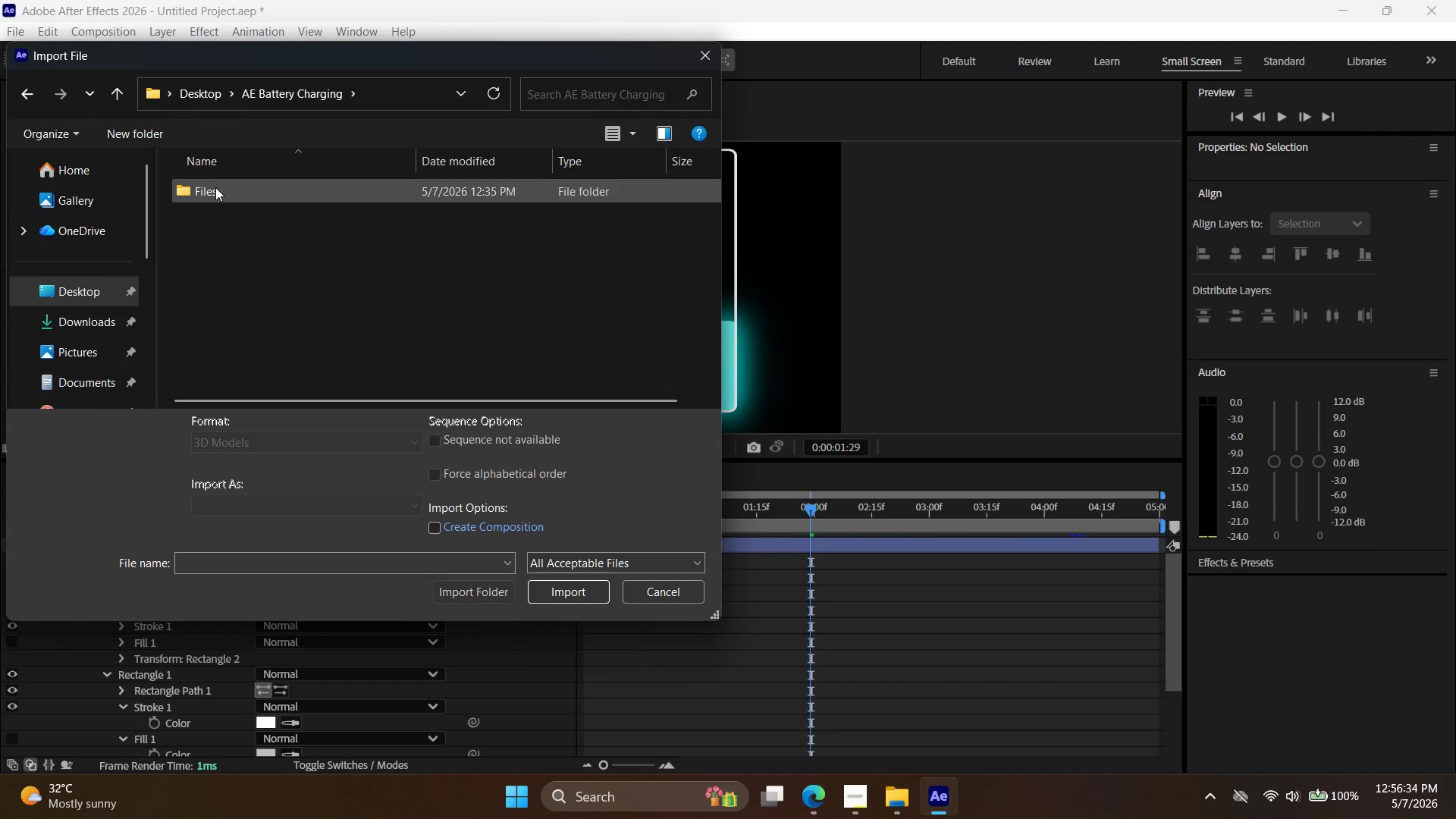 
triple_click([215, 187])
 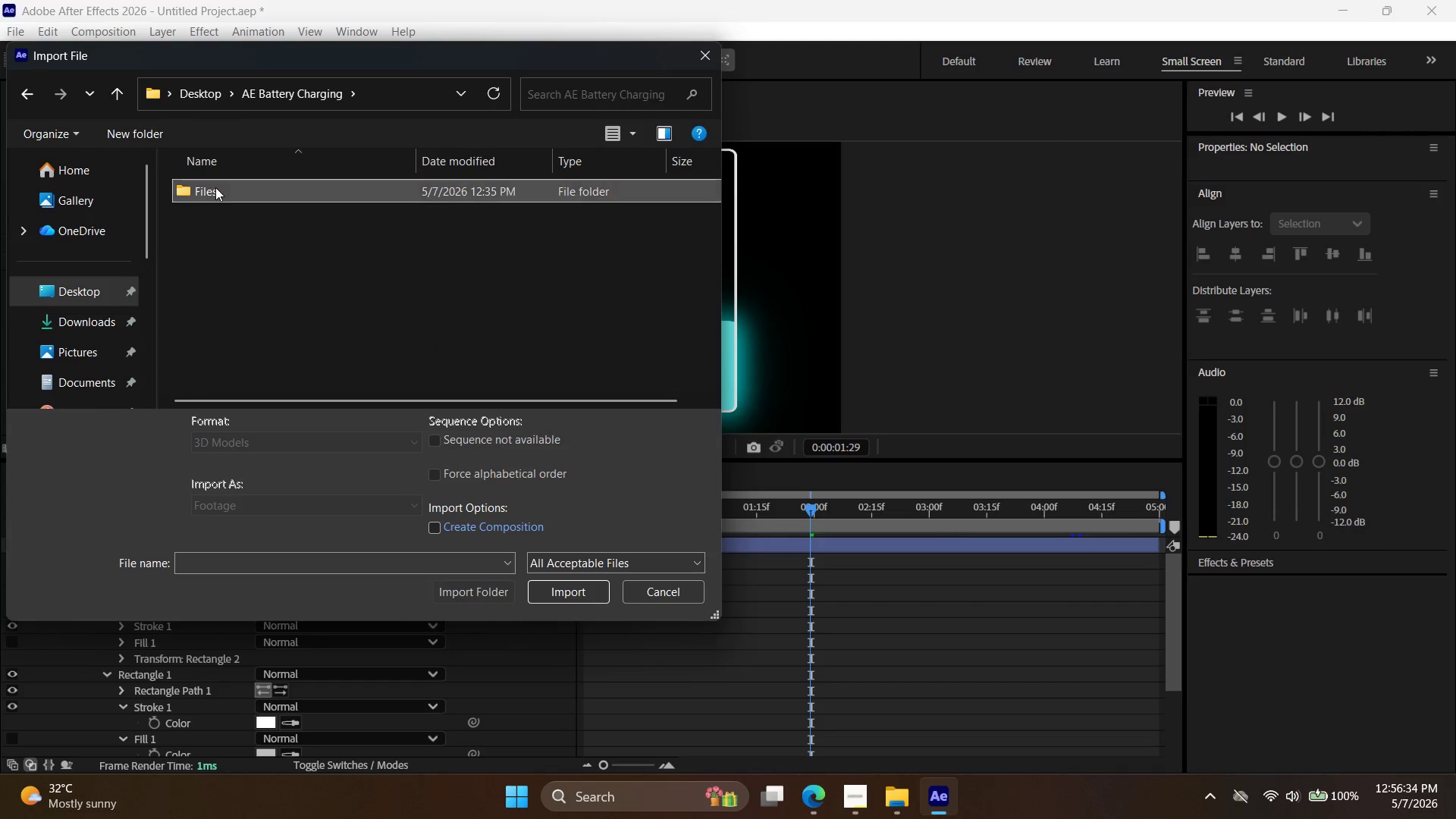 
triple_click([215, 187])
 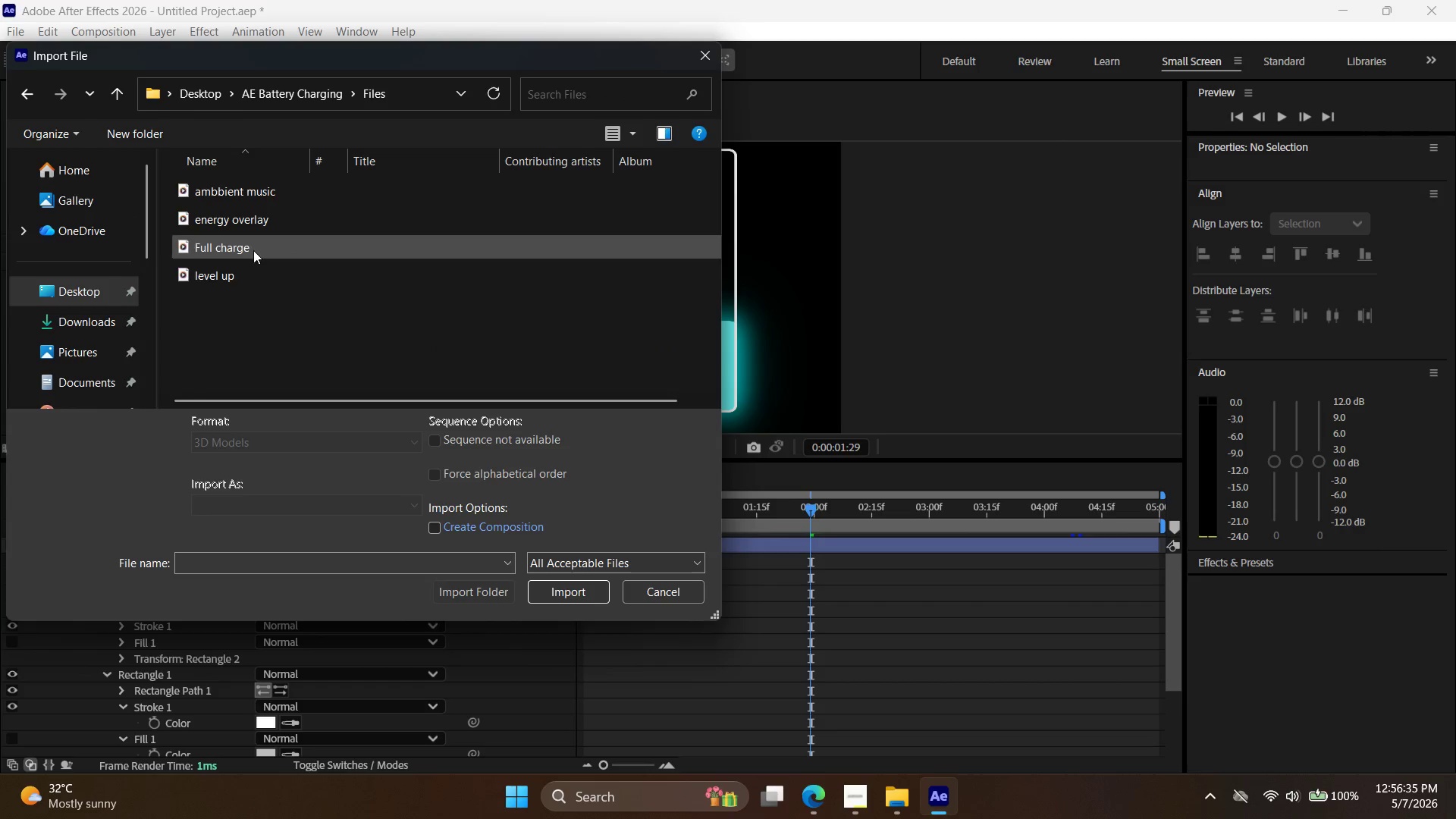 
left_click_drag(start_coordinate=[290, 345], to_coordinate=[258, 177])
 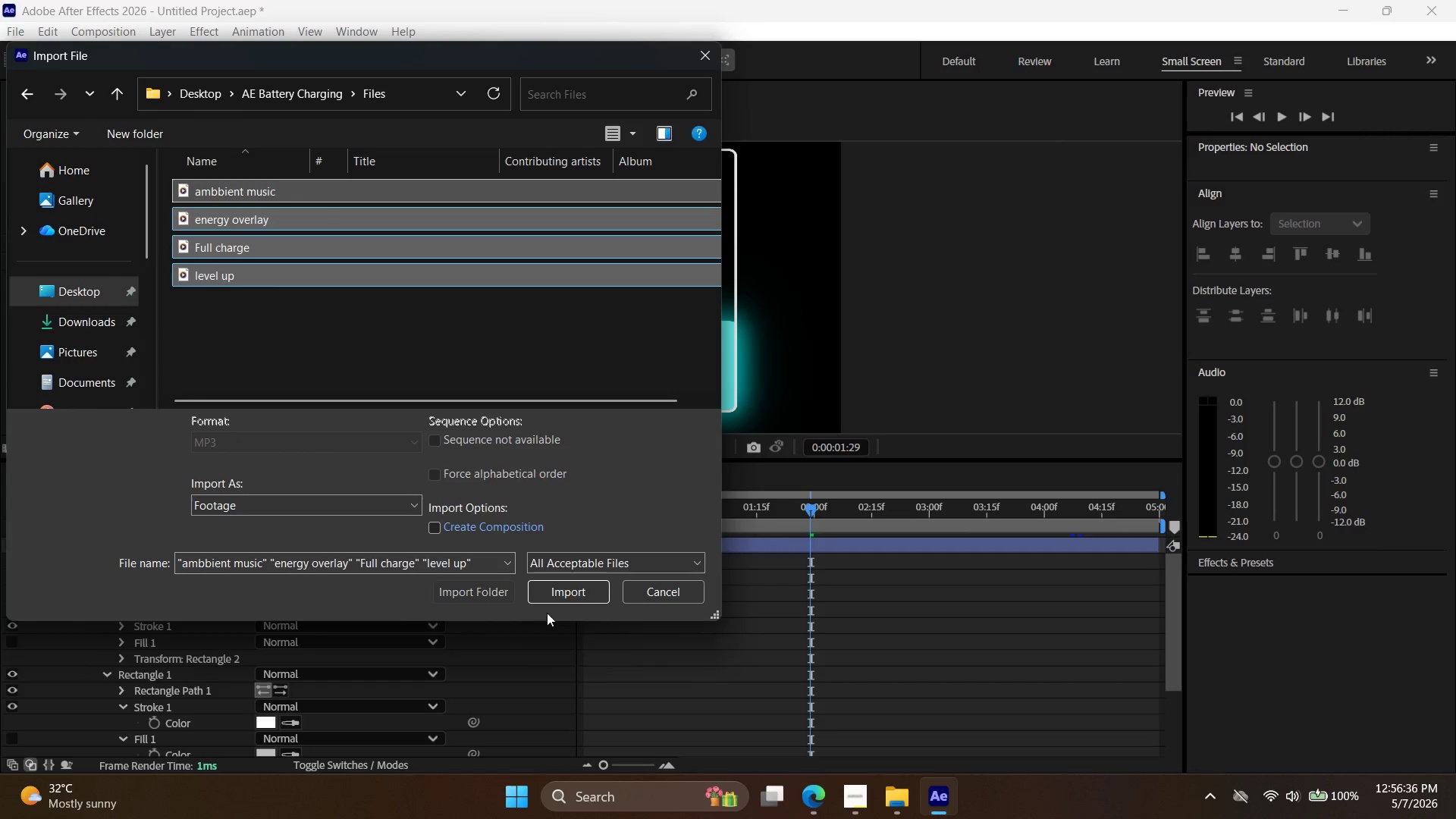 
left_click([556, 584])
 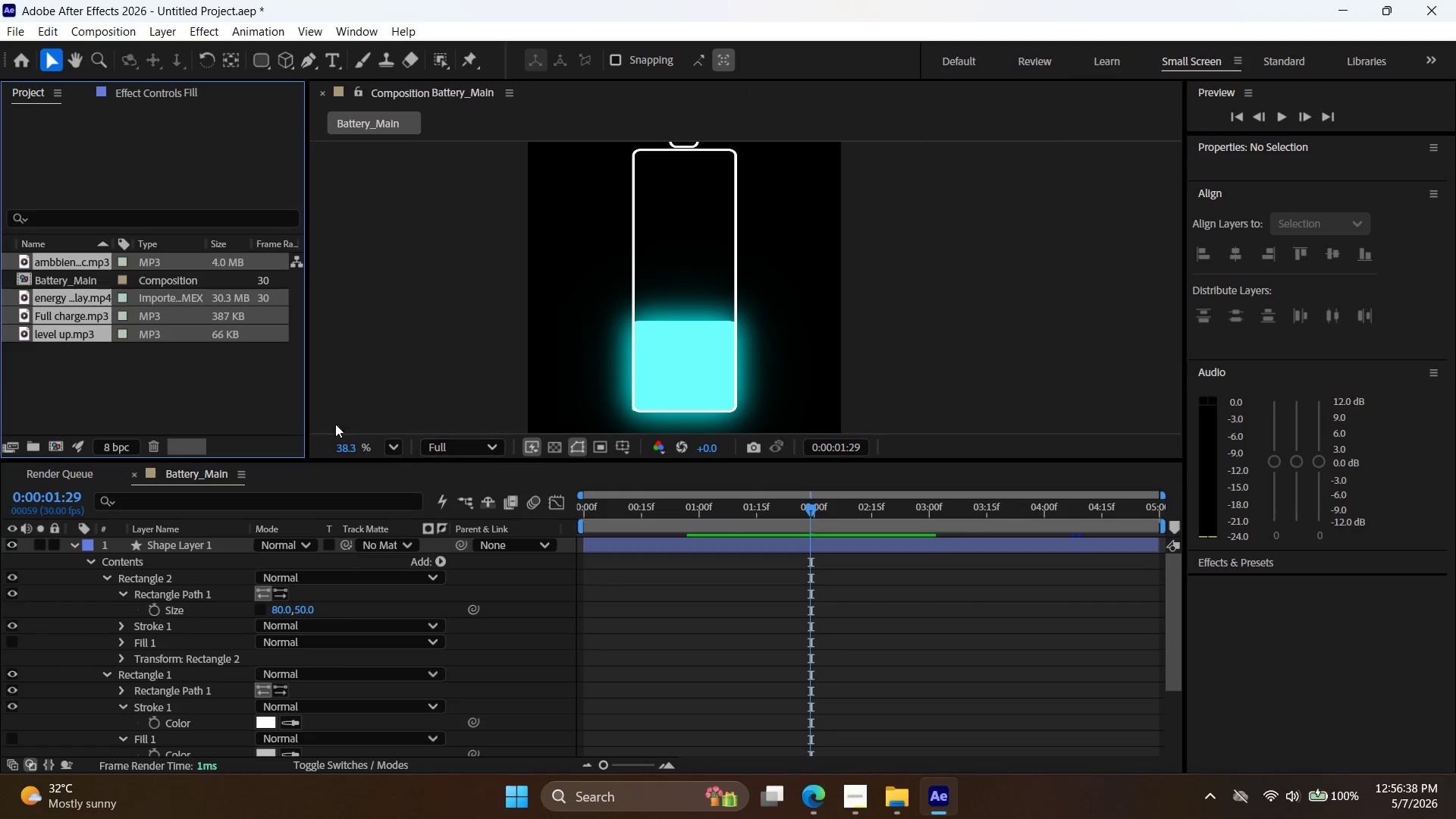 
left_click([173, 385])
 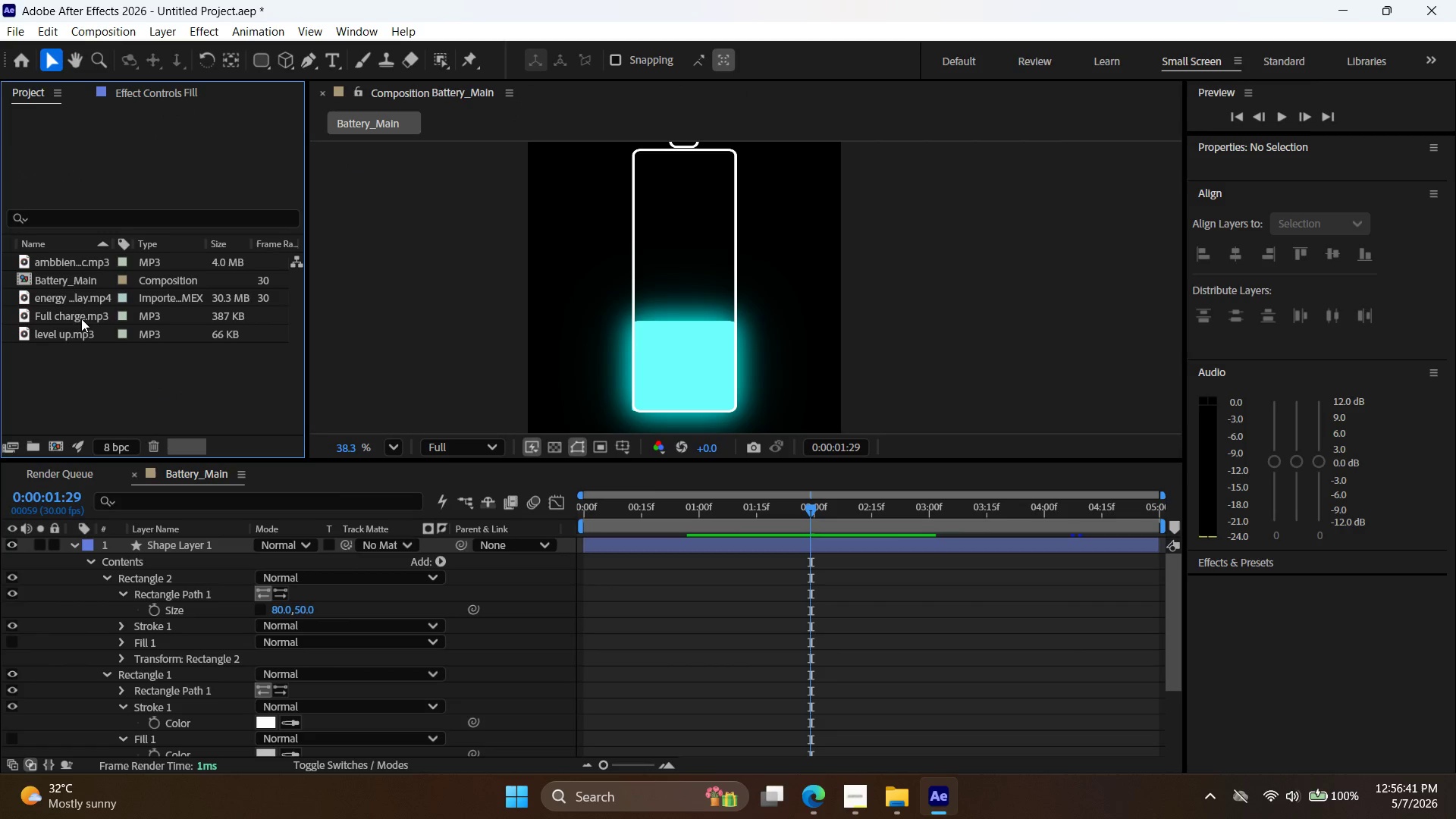 
left_click([76, 333])
 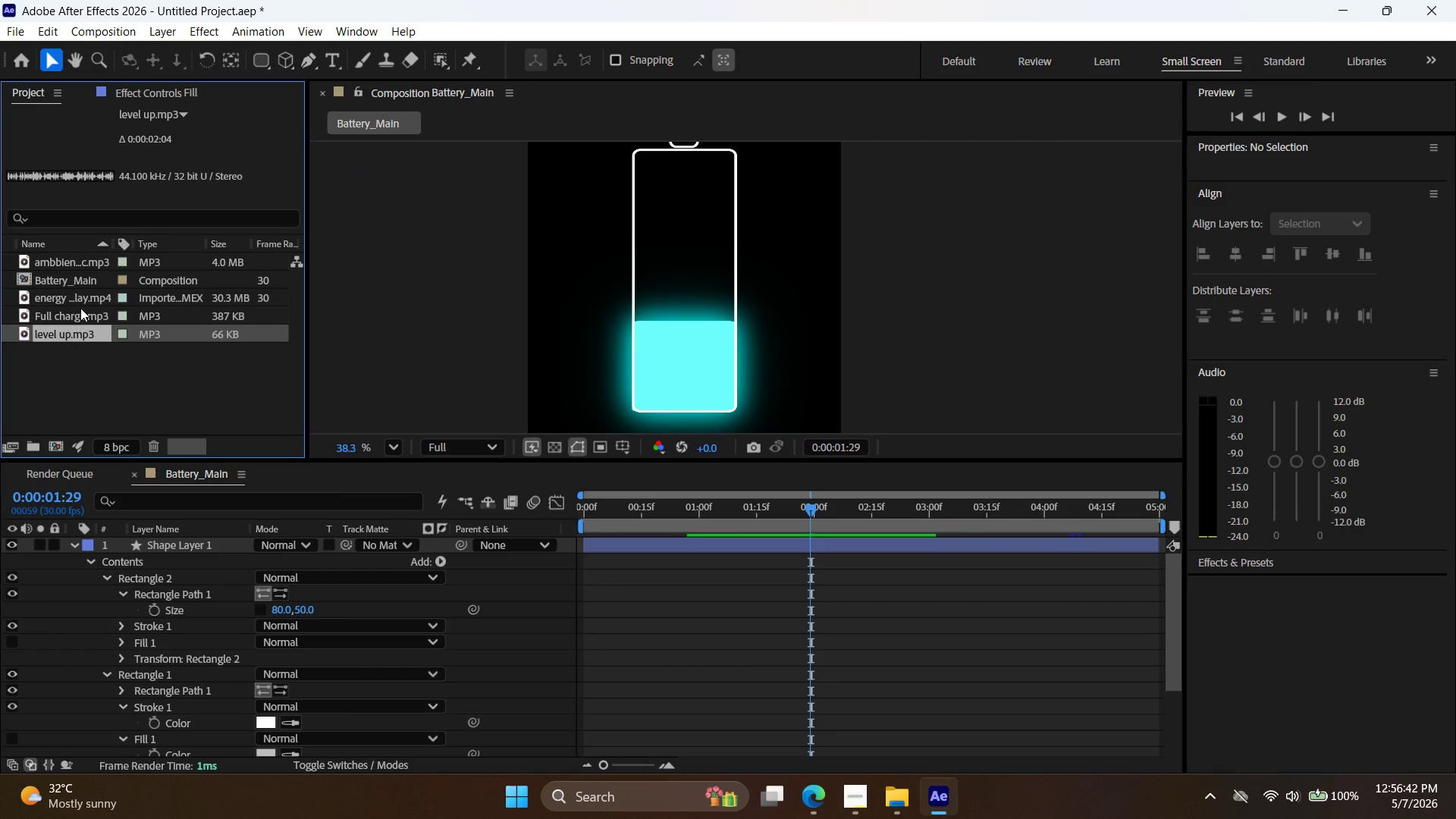 
left_click([80, 308])
 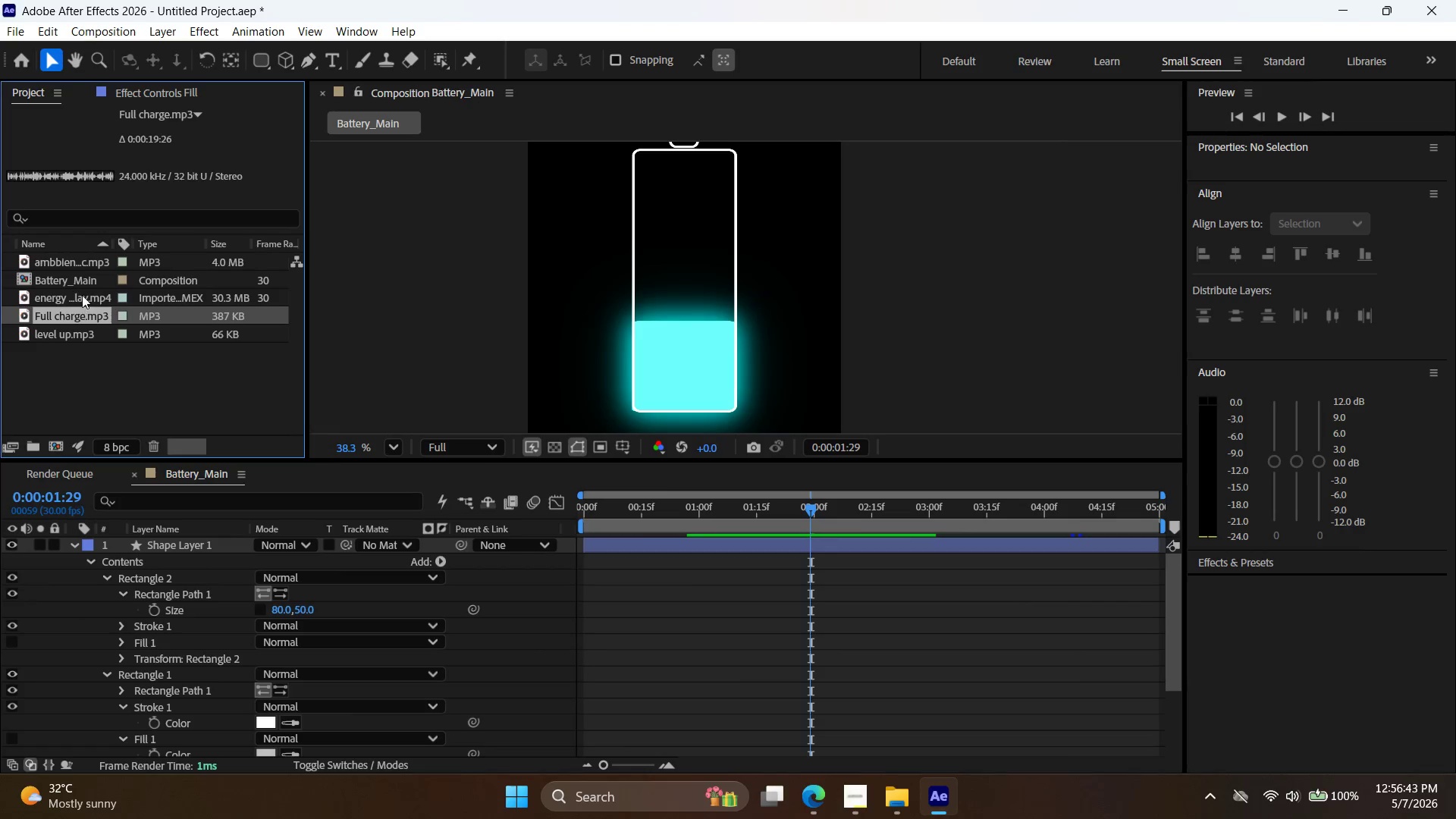 
left_click([82, 295])
 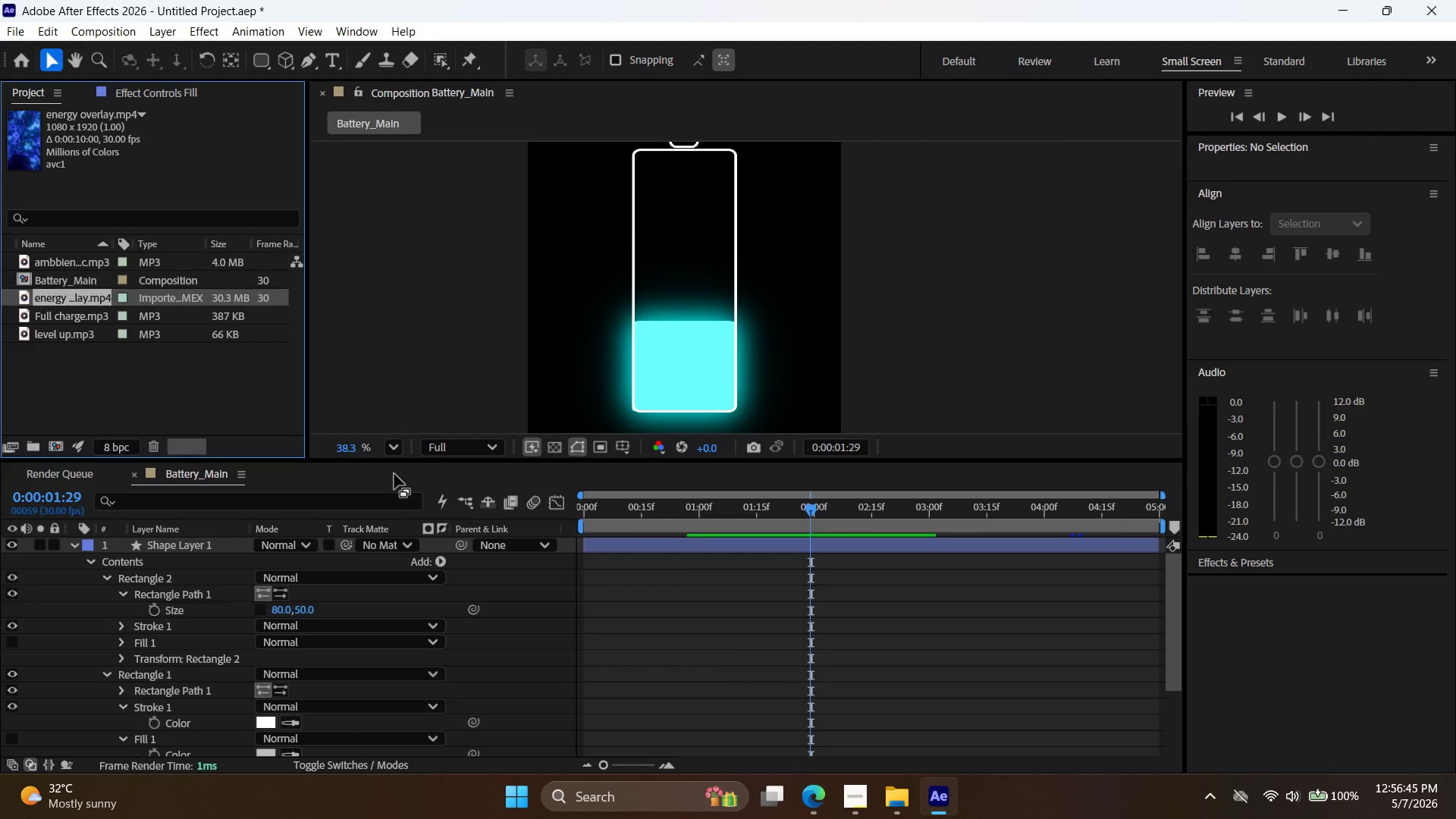 
left_click([80, 551])
 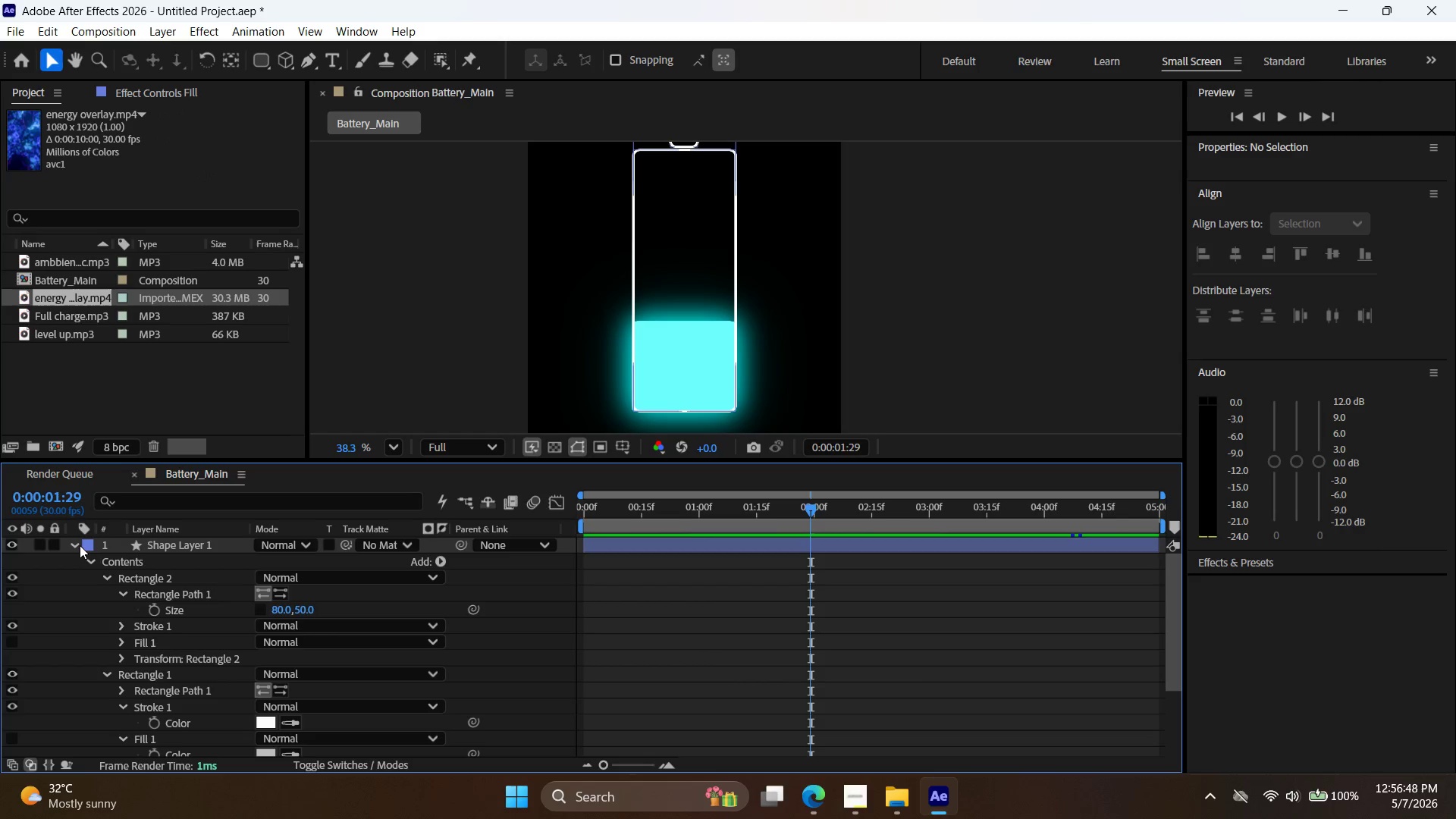 
double_click([76, 546])
 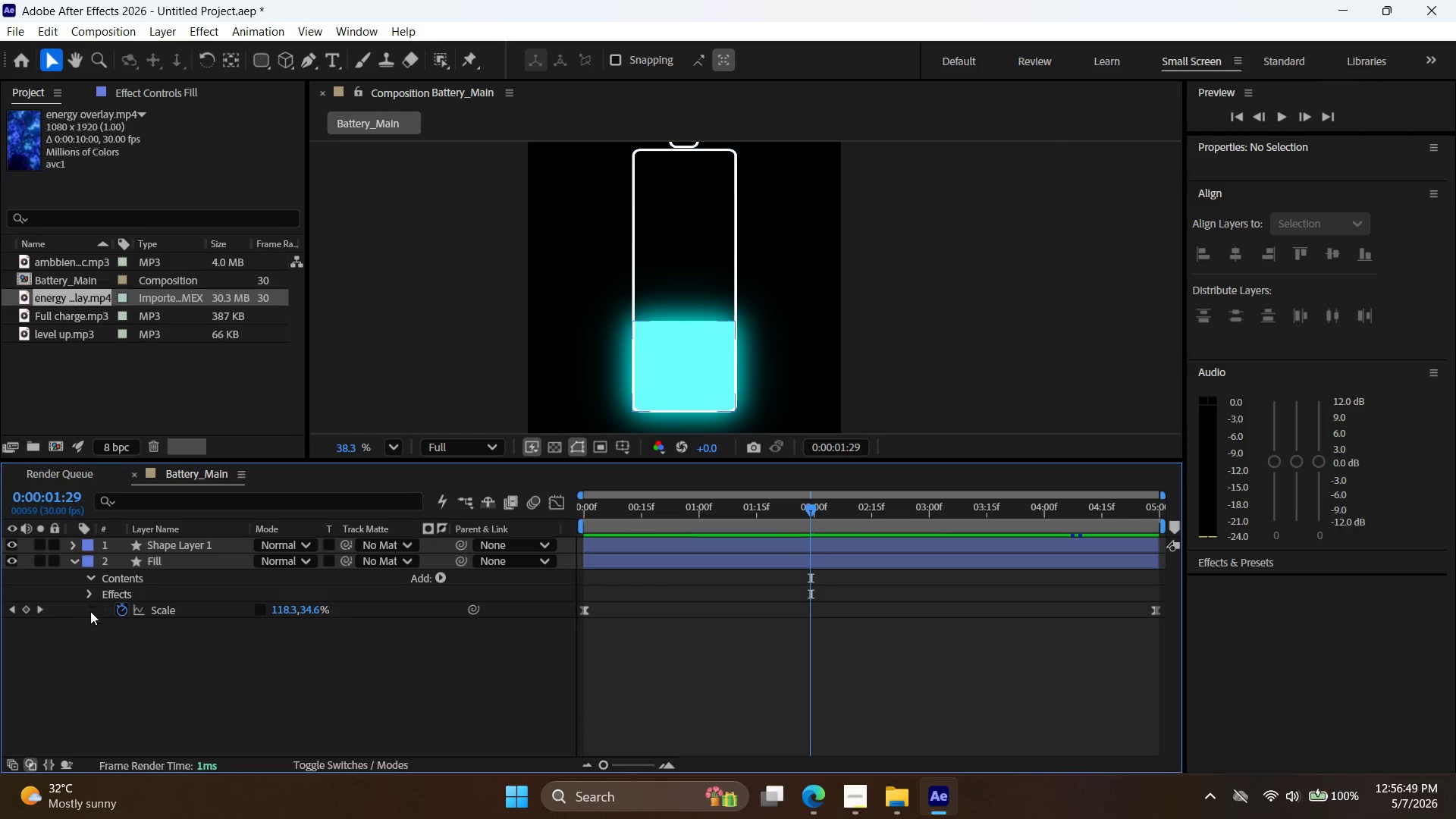 
left_click([74, 557])
 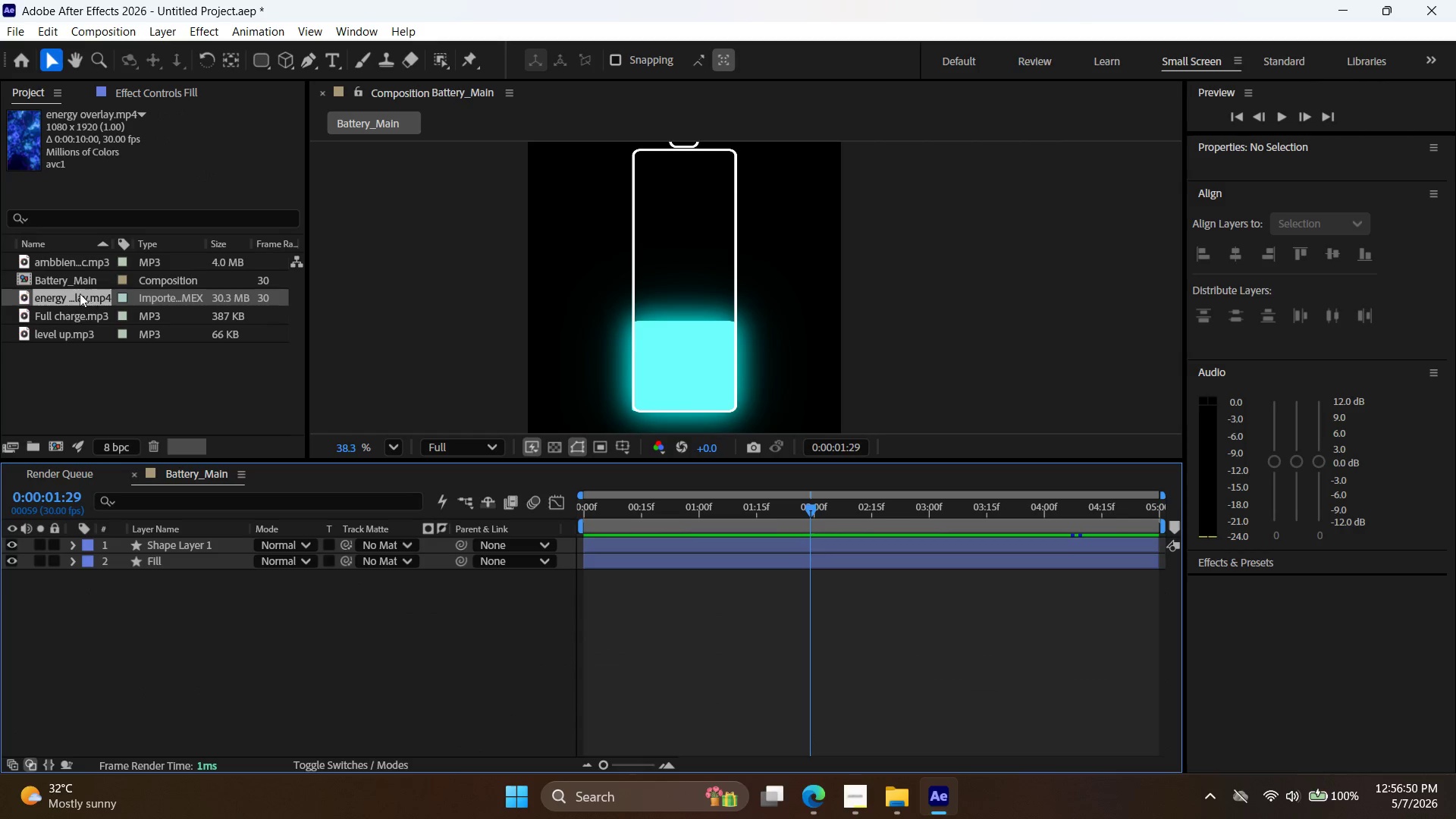 
left_click_drag(start_coordinate=[76, 295], to_coordinate=[683, 527])
 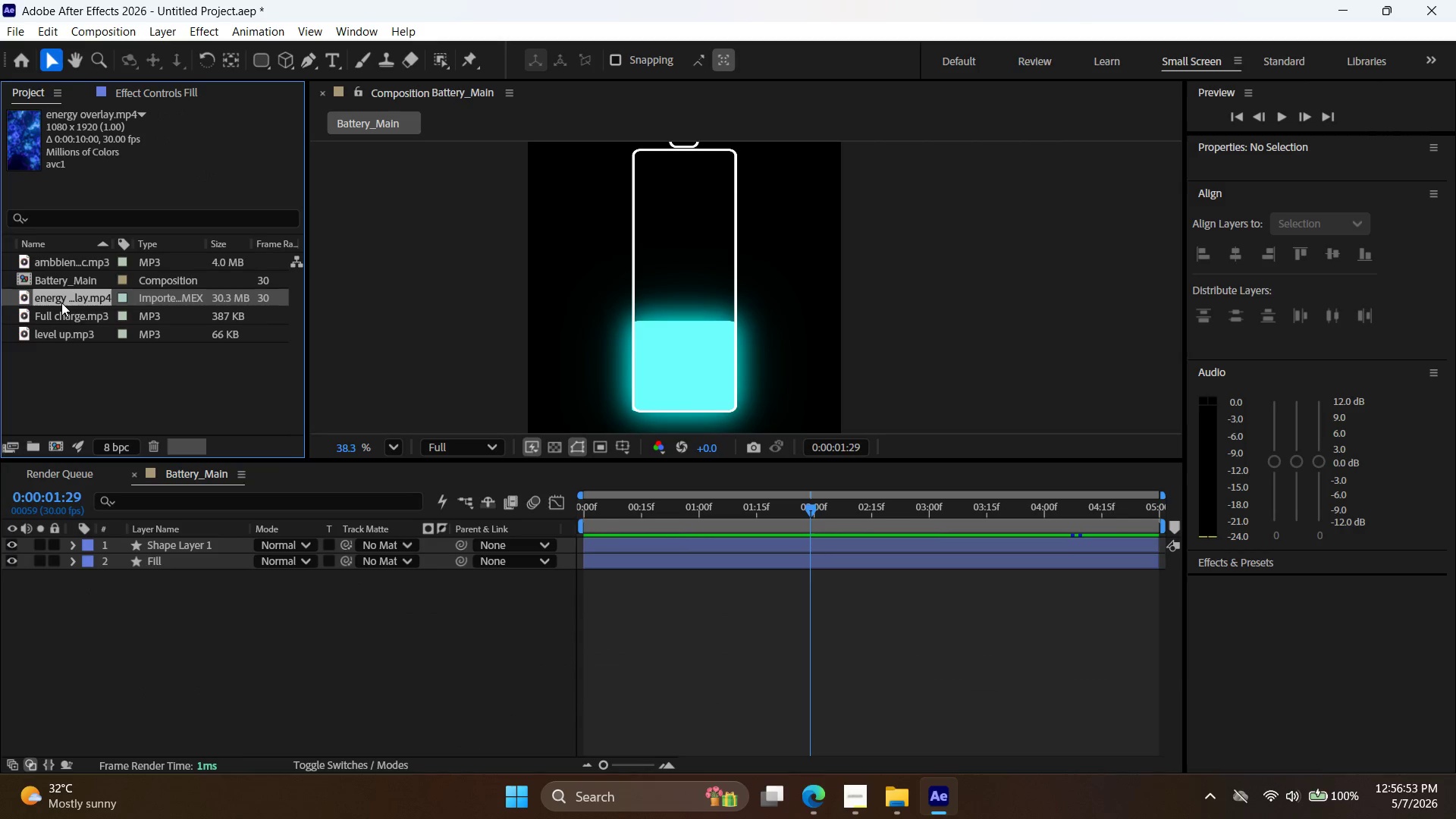 
left_click_drag(start_coordinate=[64, 300], to_coordinate=[576, 542])
 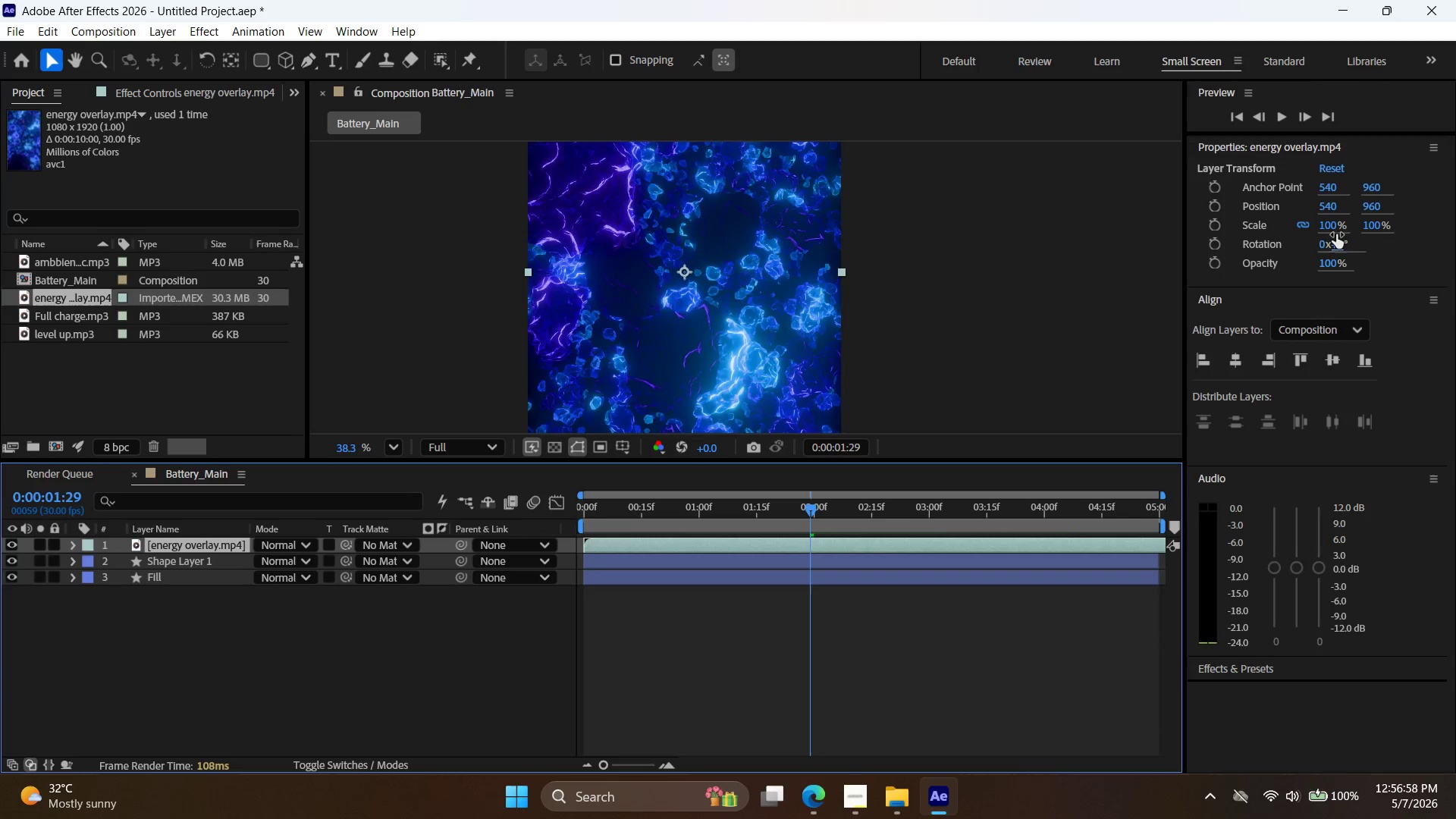 
double_click([1333, 228])
 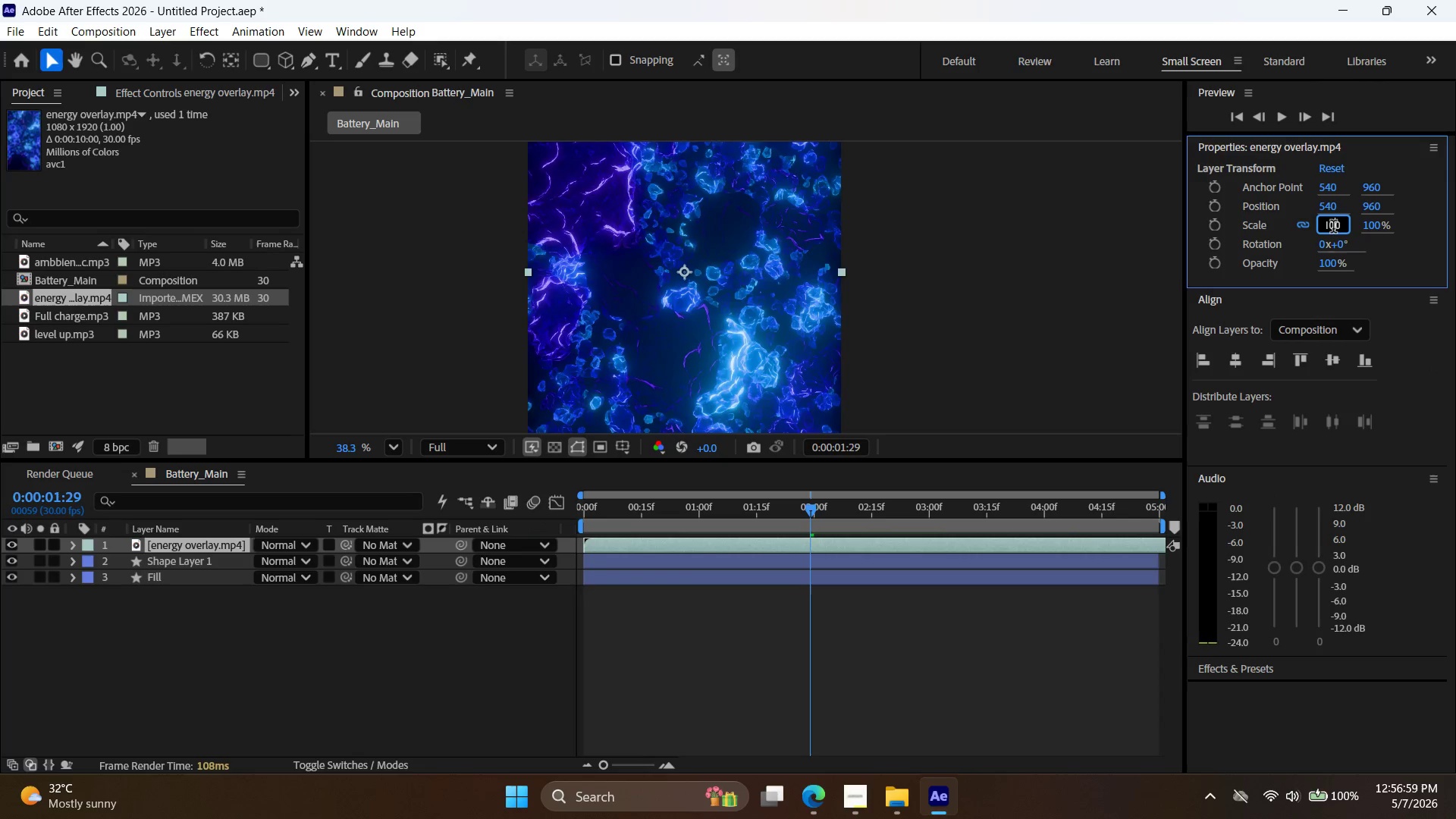 
triple_click([1333, 228])
 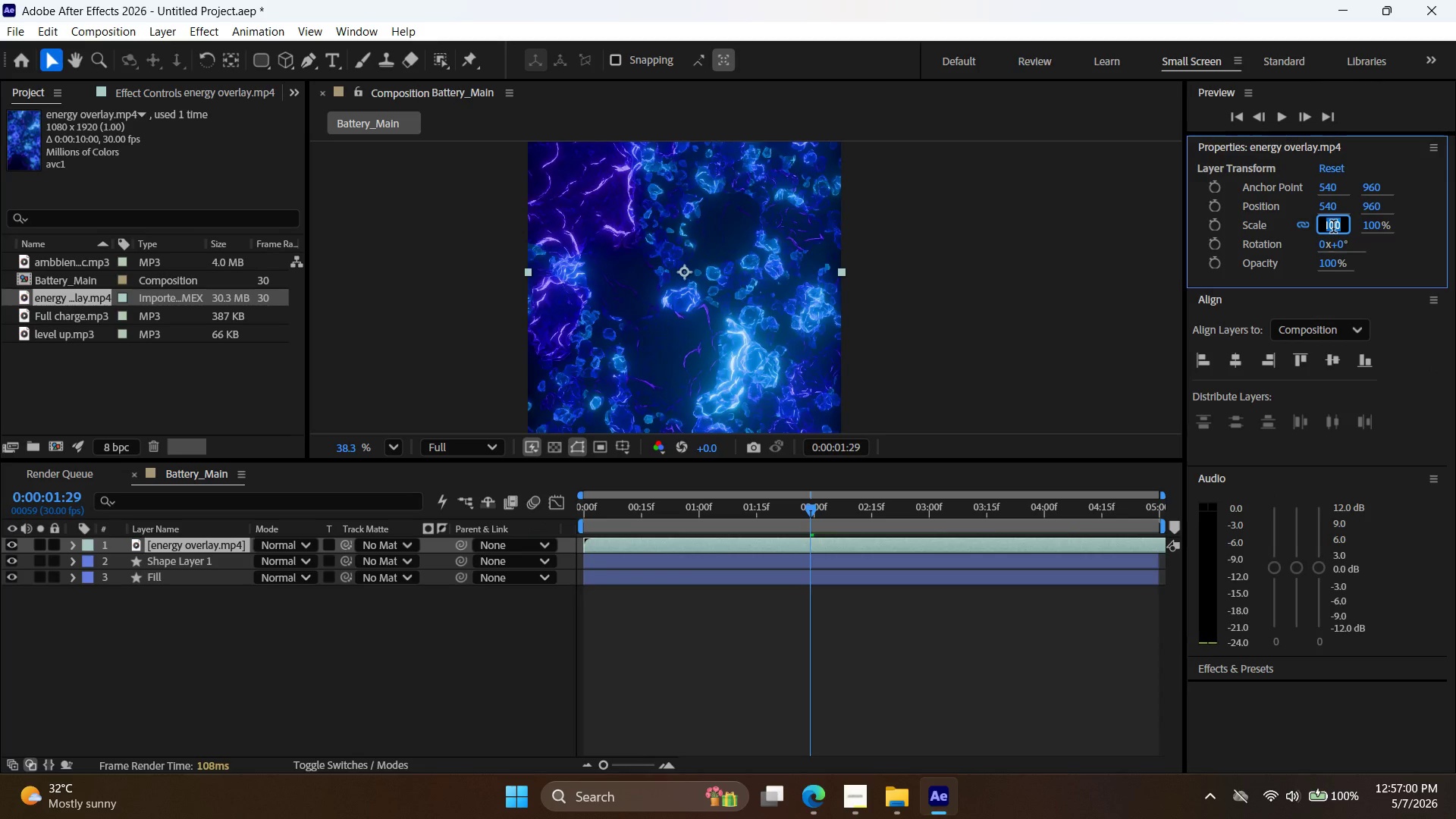 
type(50)
 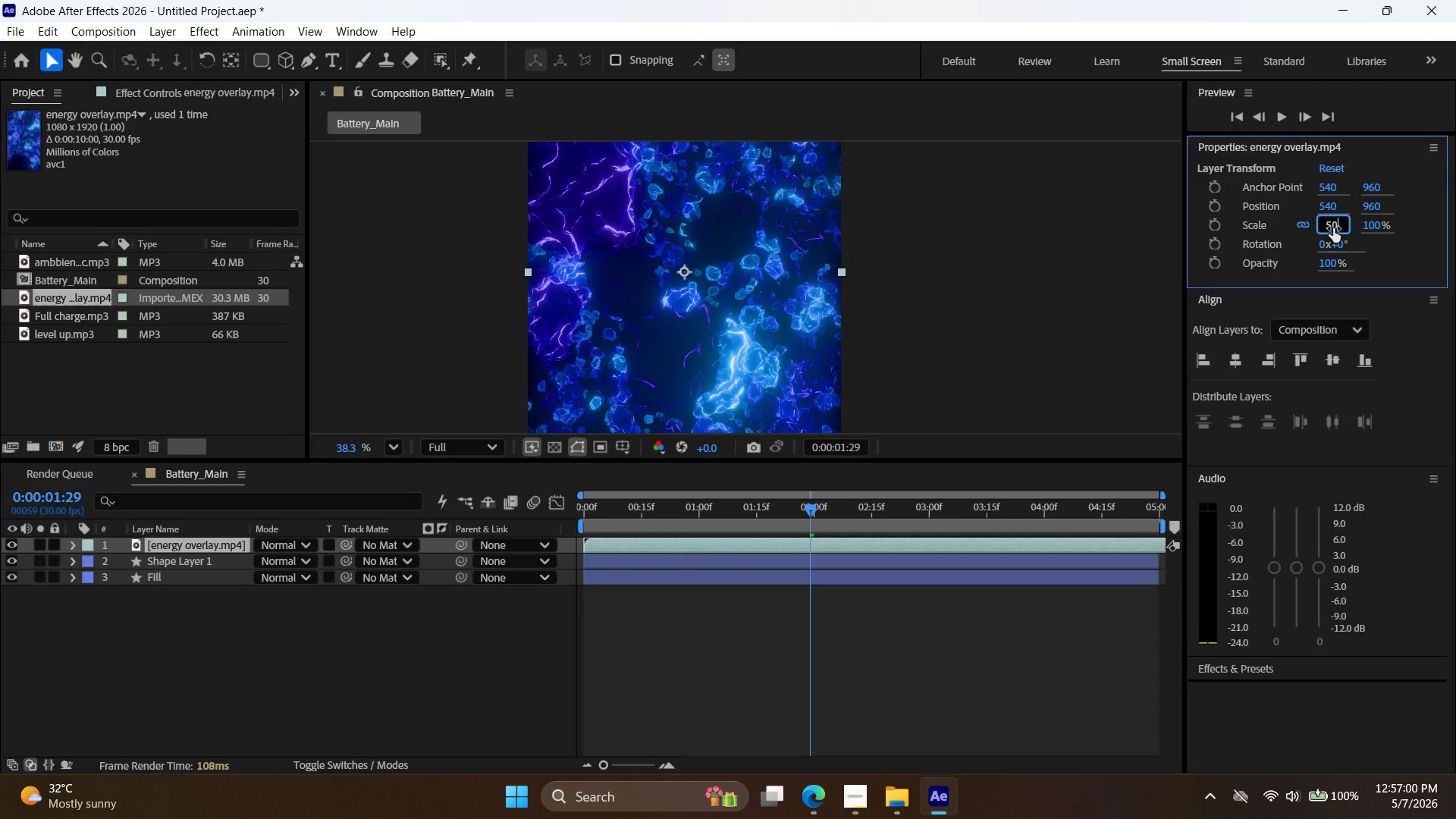 
key(Enter)
 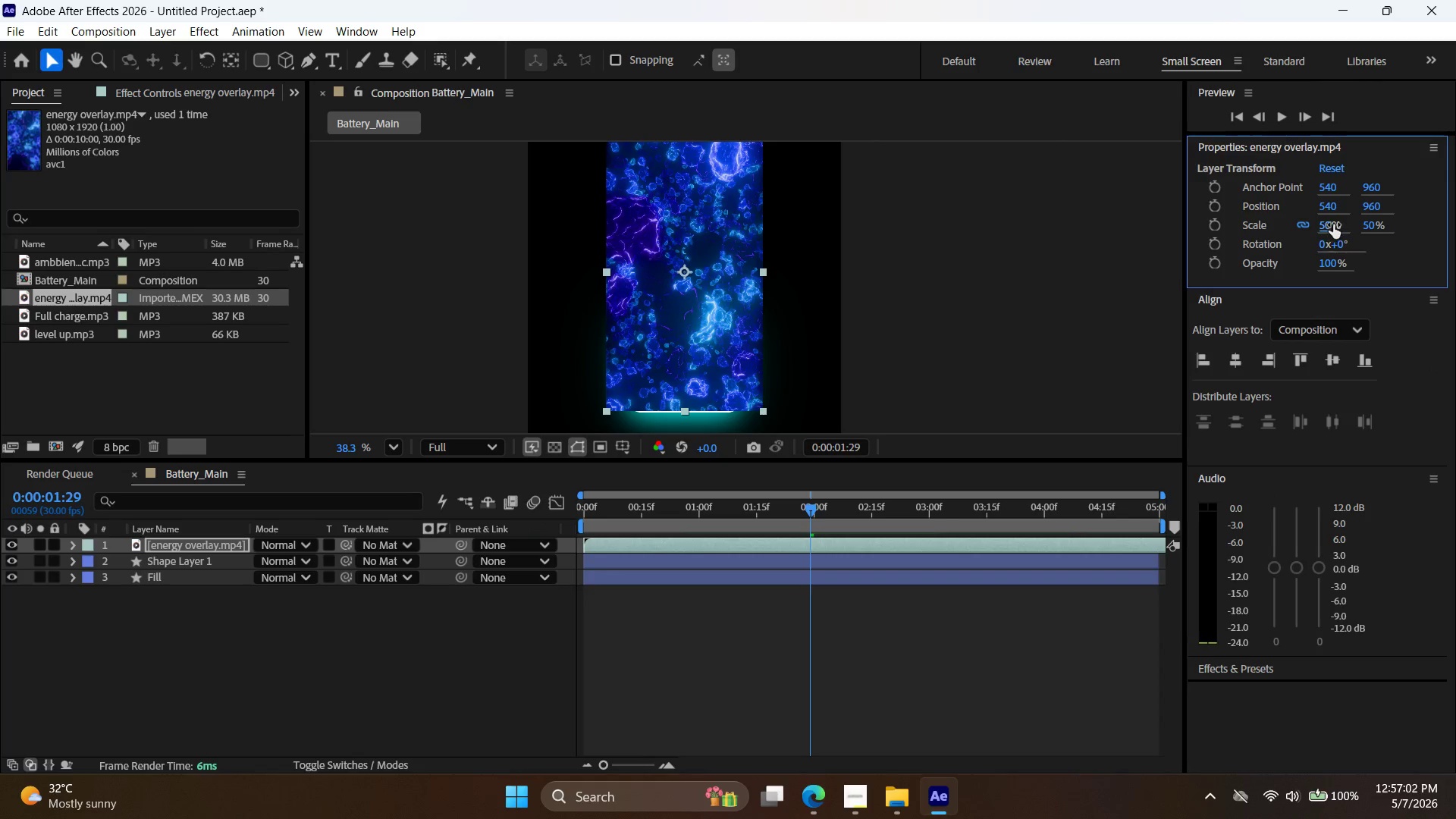 
key(Control+Z)
 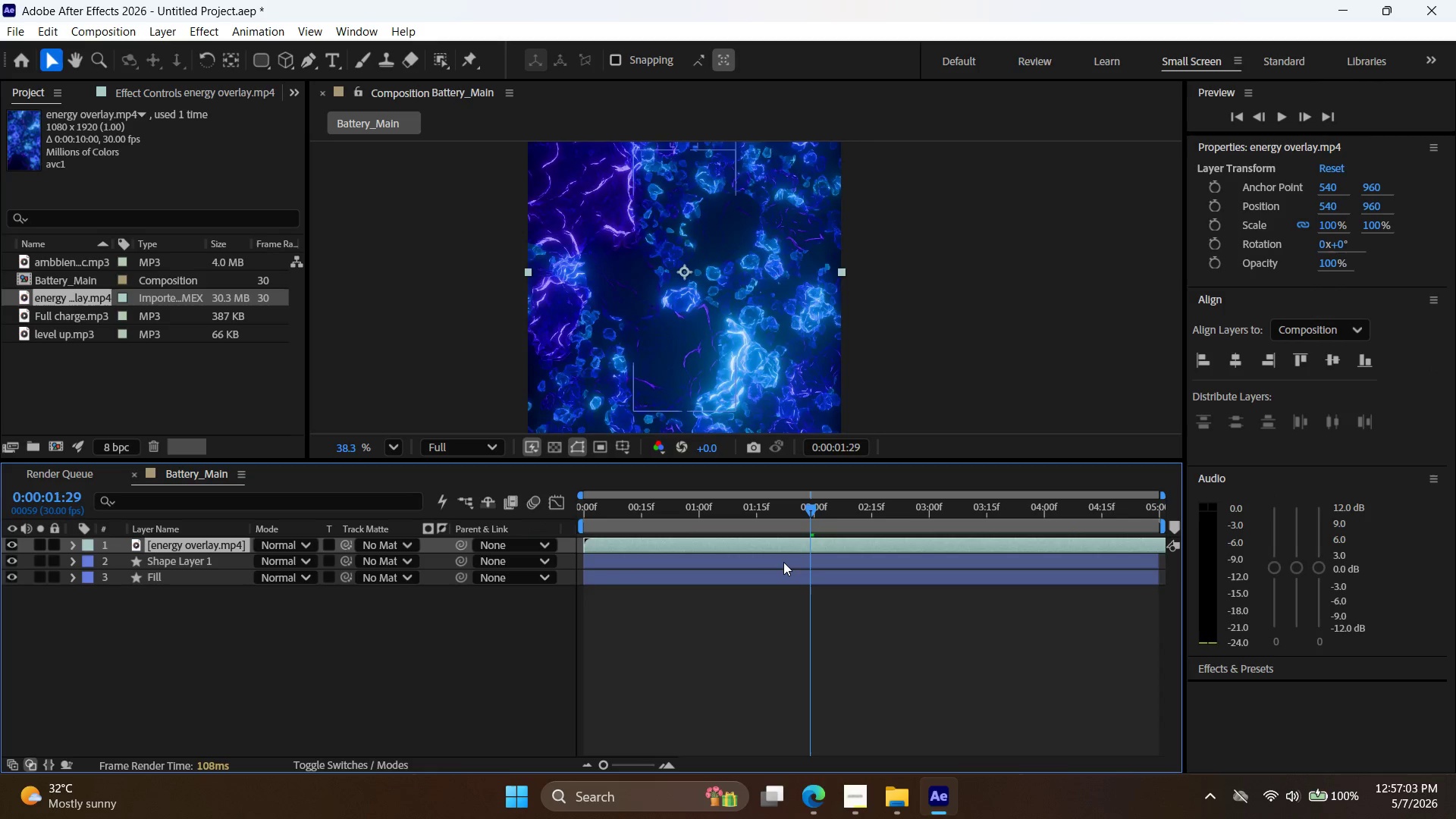 
left_click([789, 559])
 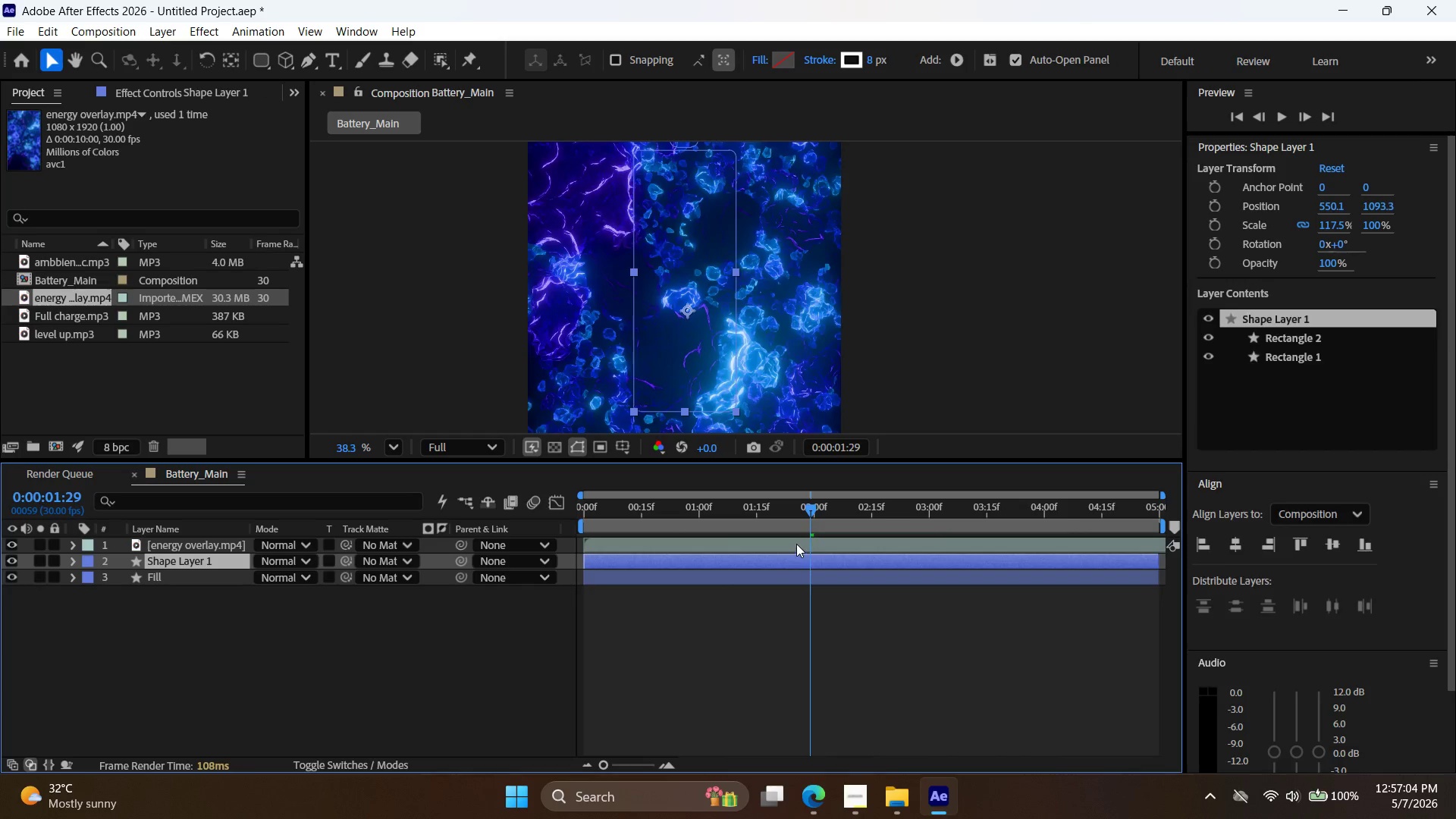 
left_click([796, 544])
 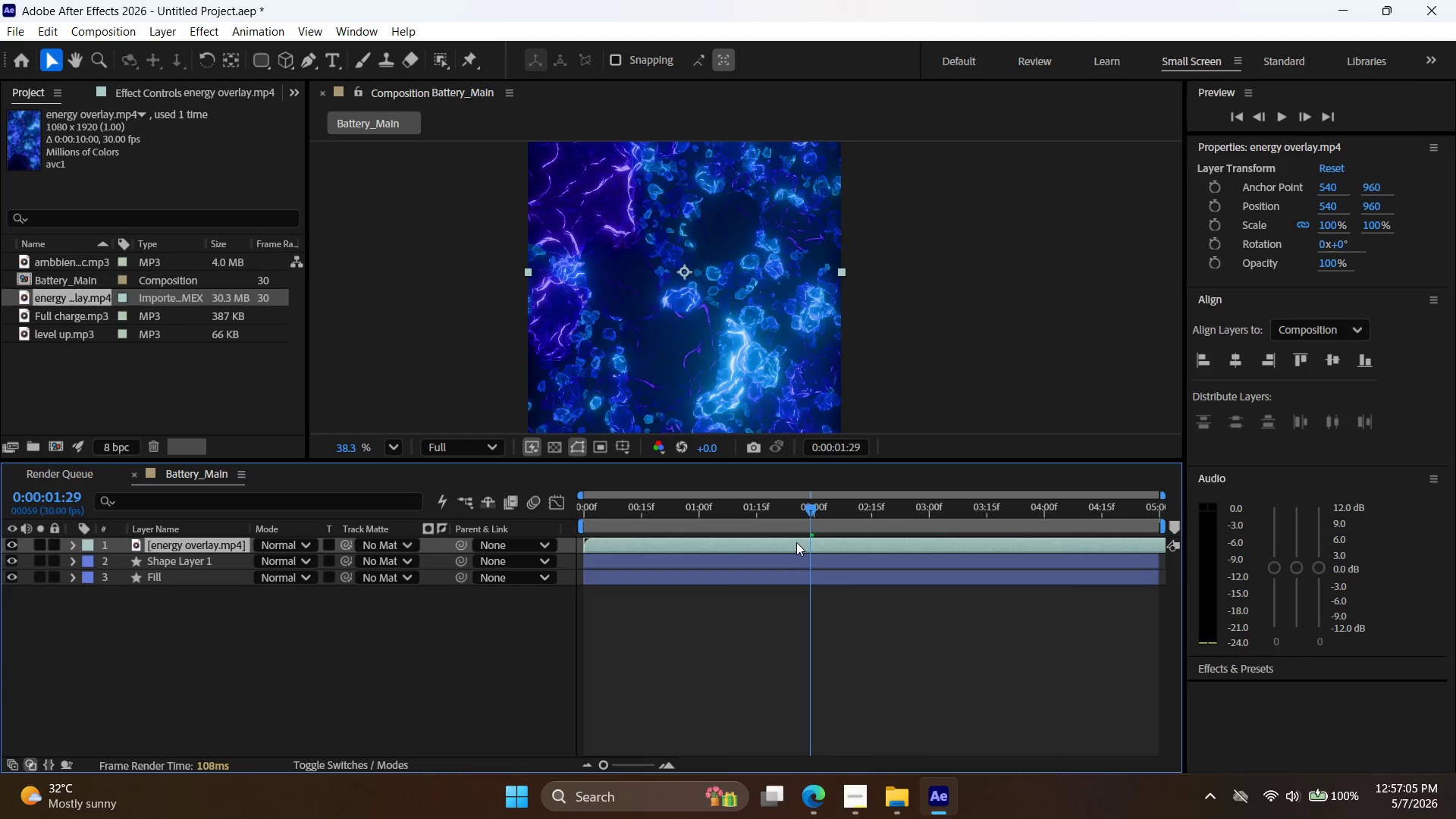 
right_click([795, 541])
 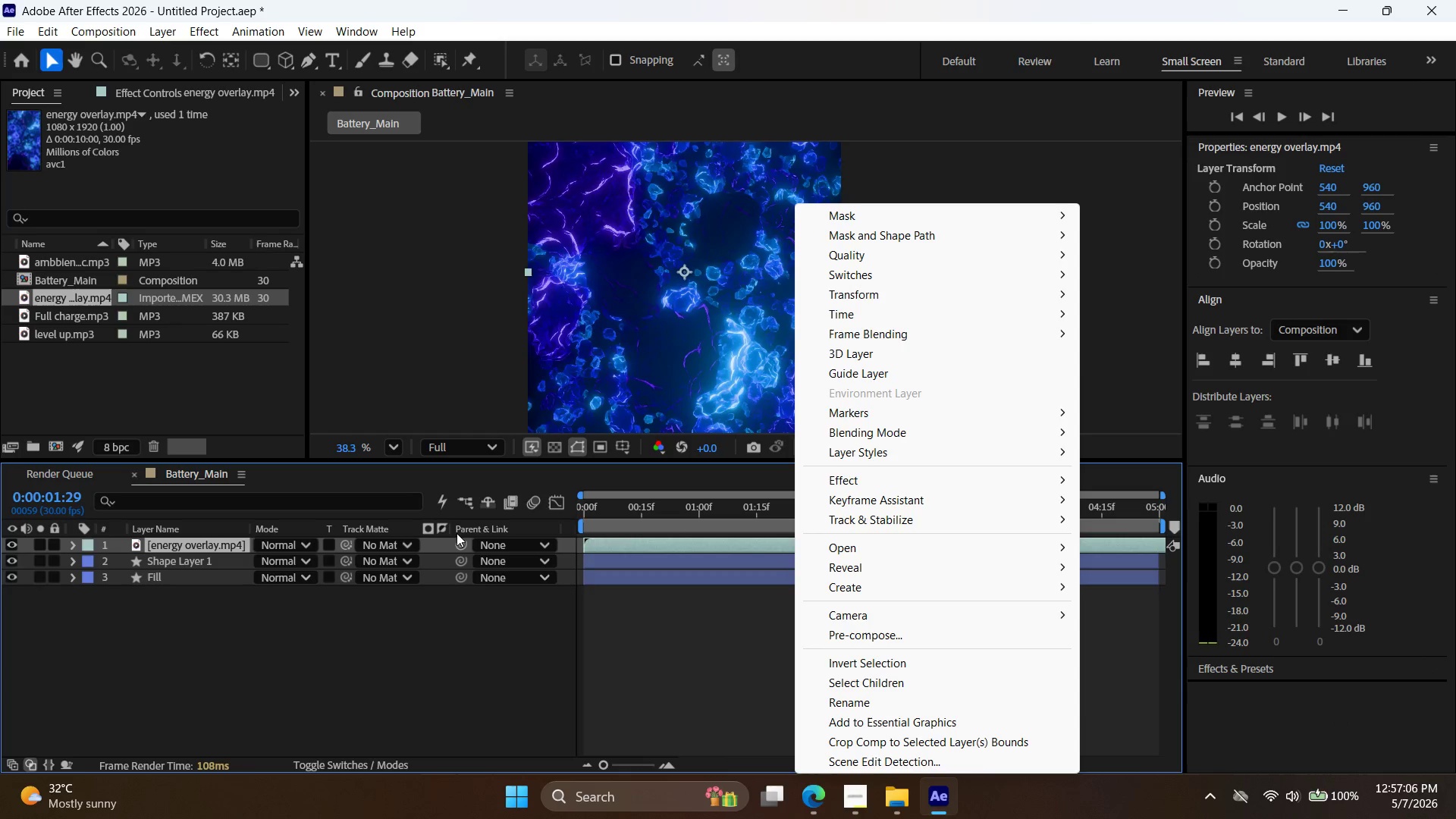 
left_click([306, 546])
 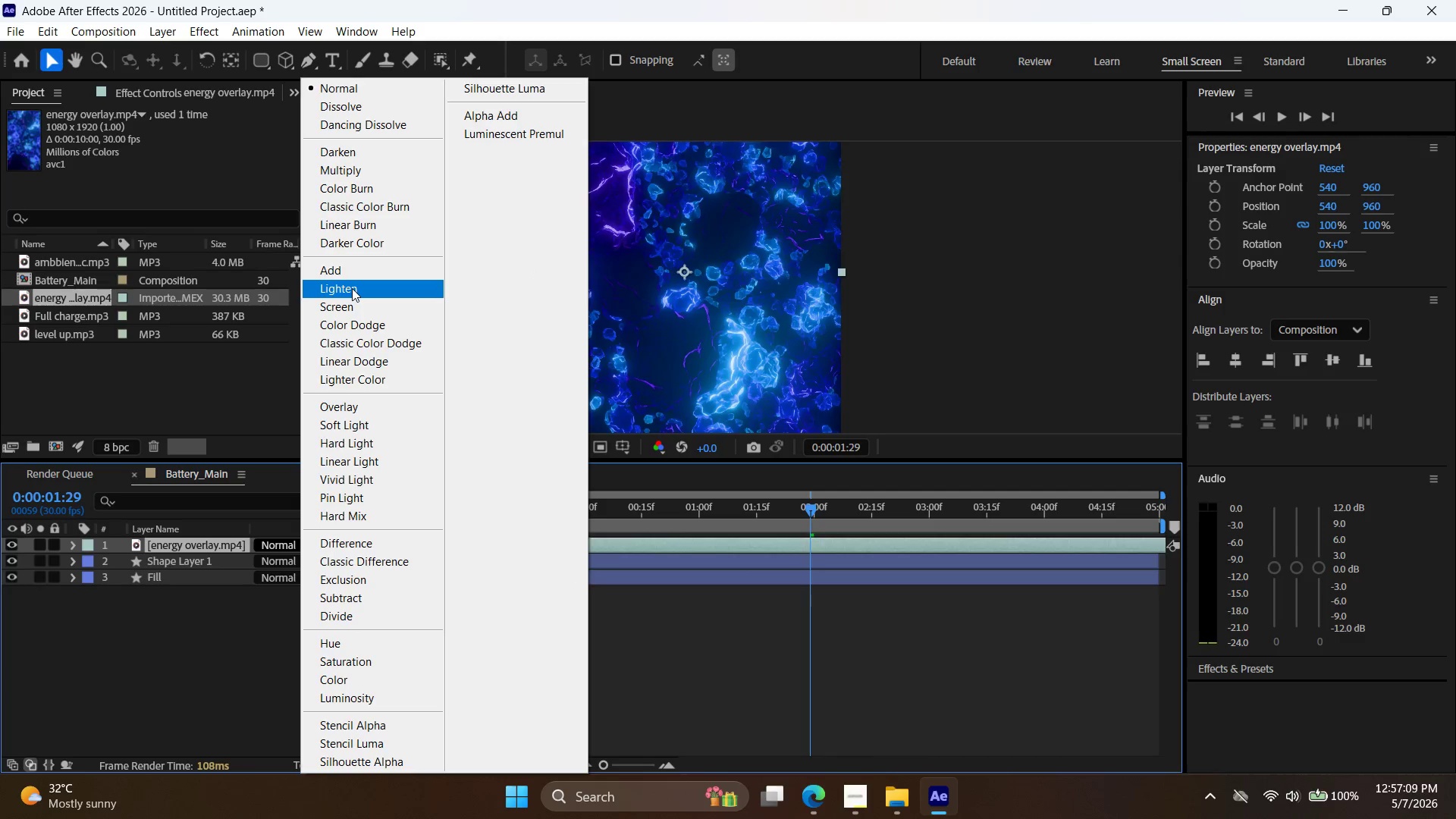 
left_click([348, 303])
 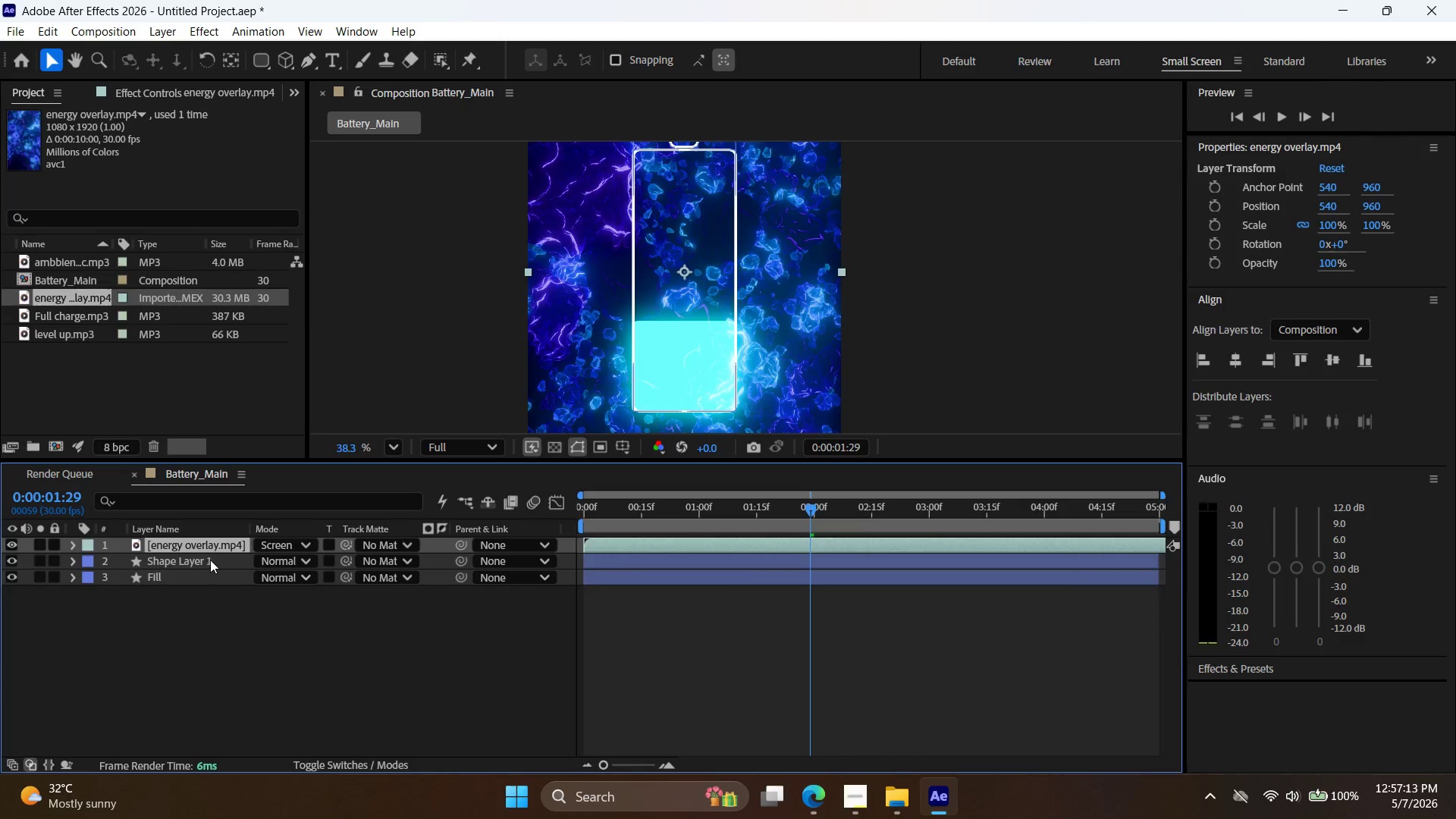 
wait(5.14)
 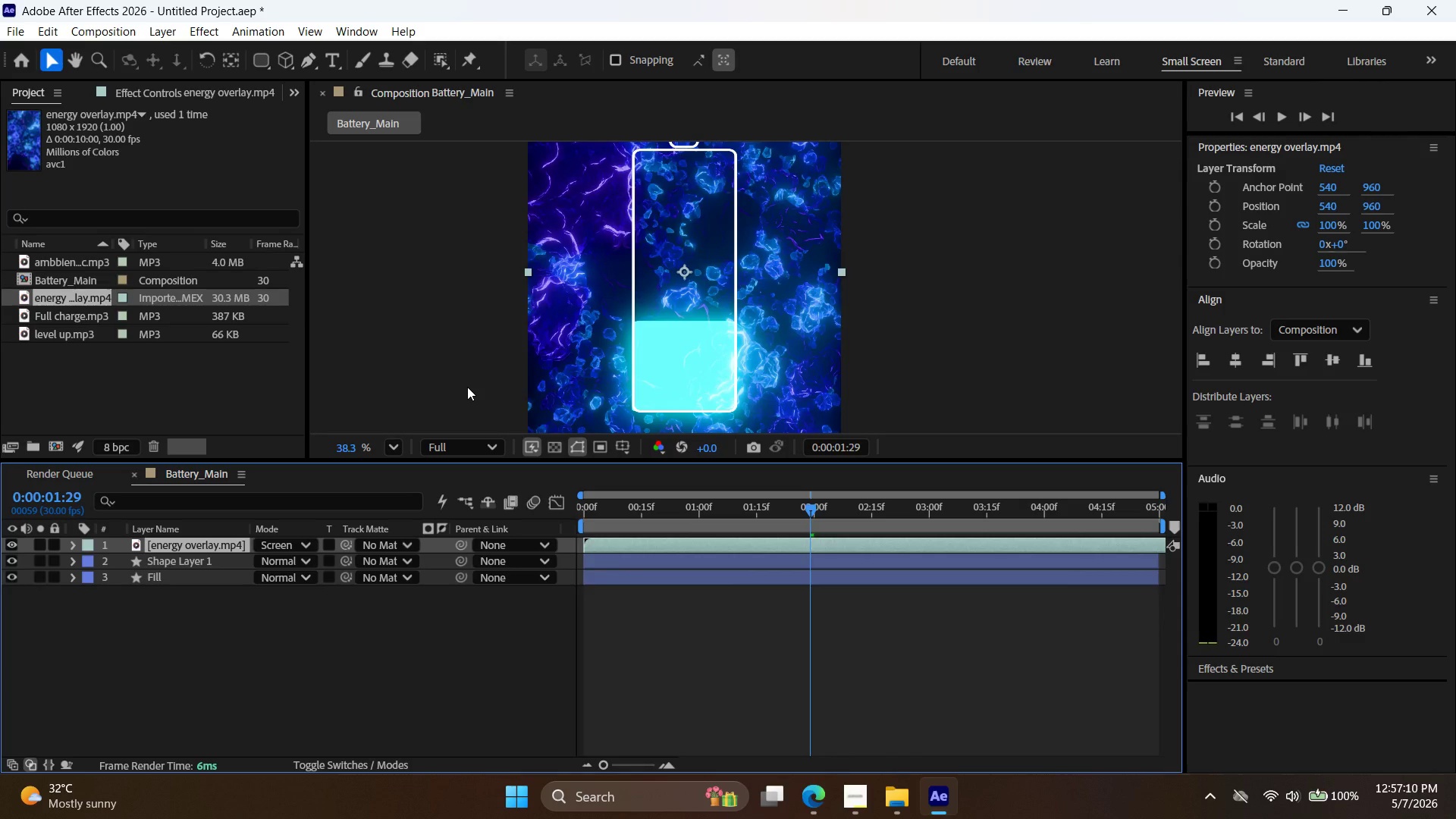 
key(T)
 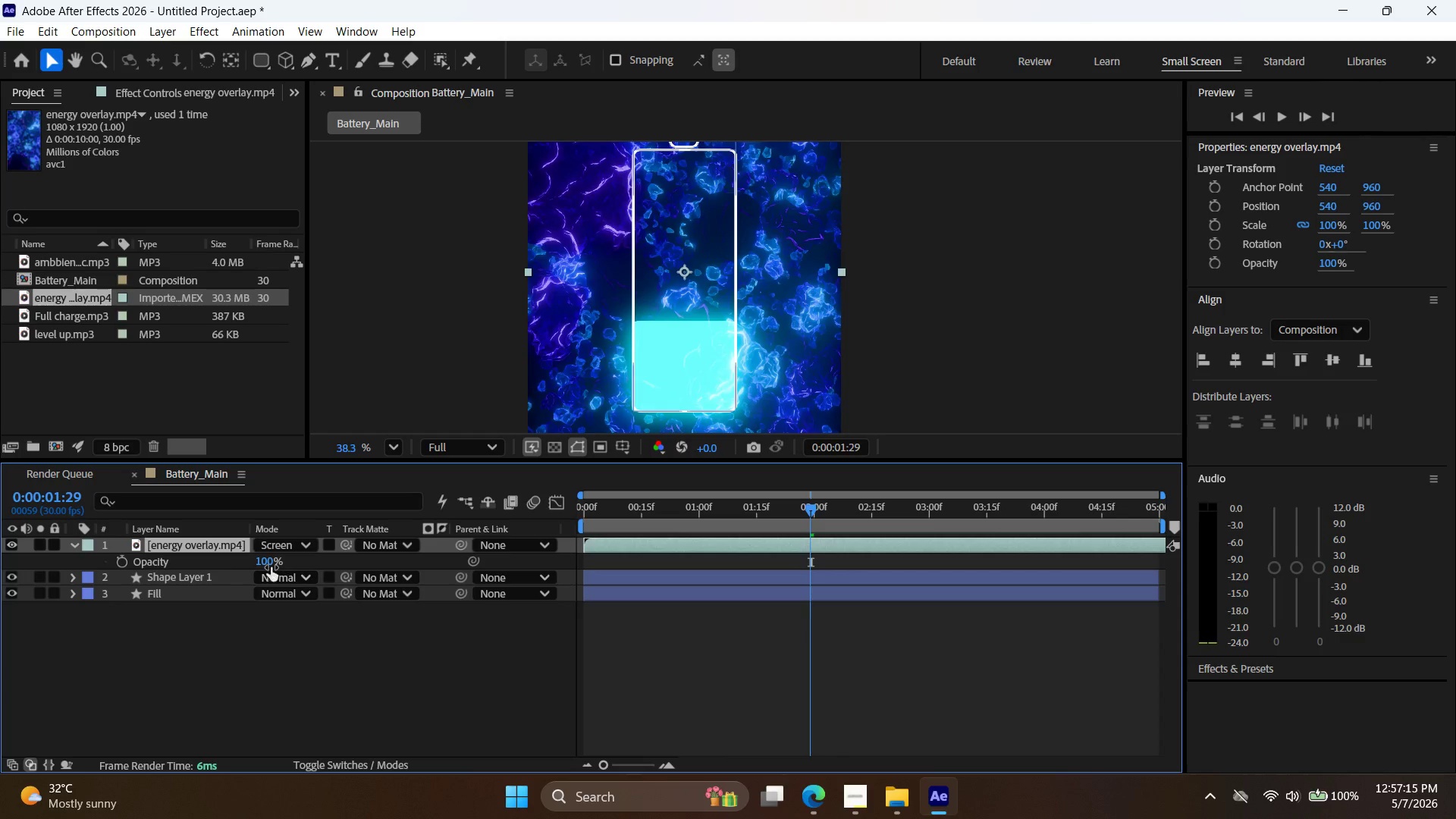 
left_click_drag(start_coordinate=[267, 563], to_coordinate=[206, 566])
 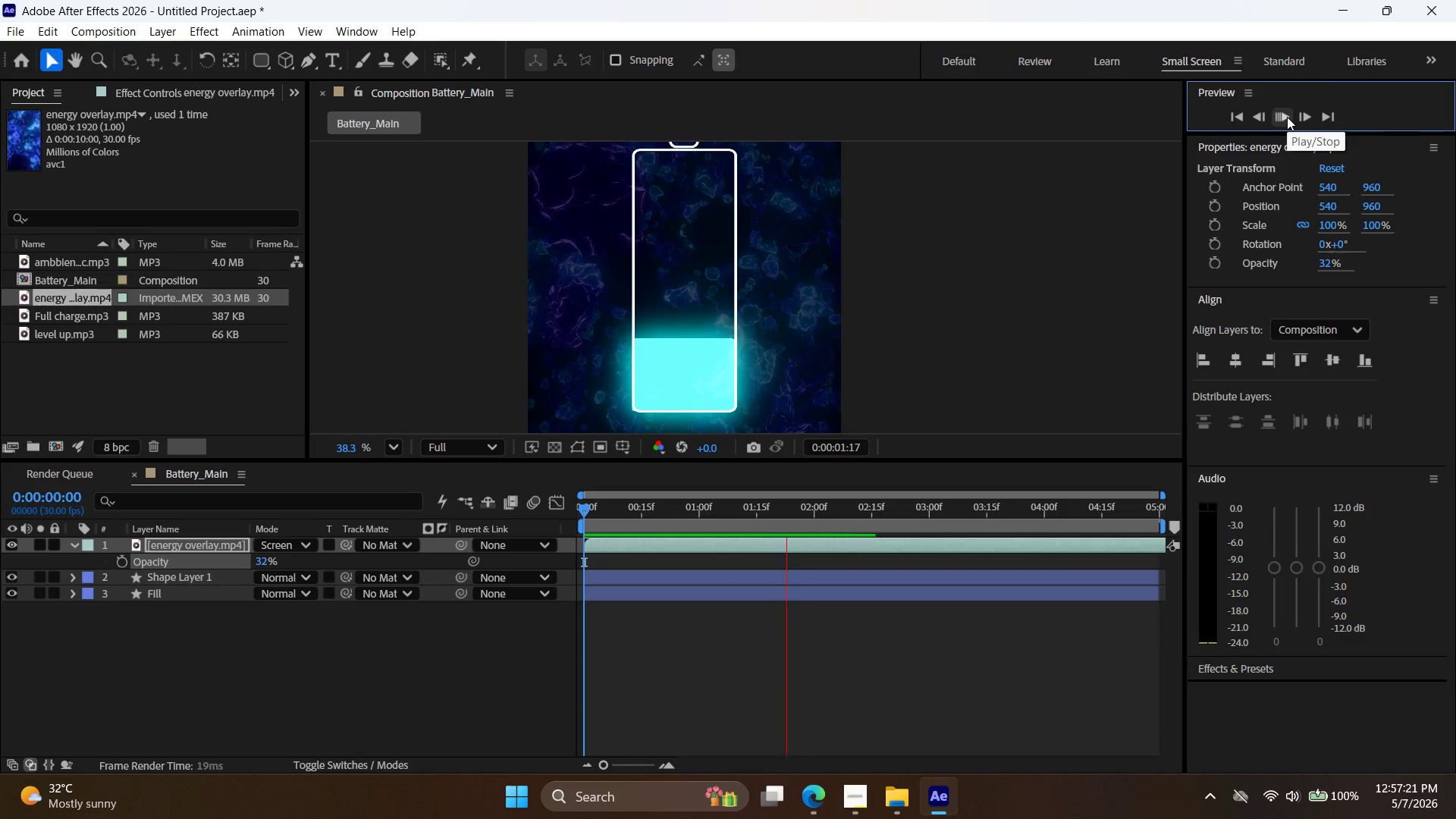 
hold_key(key=AltLeft, duration=1.05)
scroll: coordinate [750, 334], scroll_direction: down, amount: 6.0
 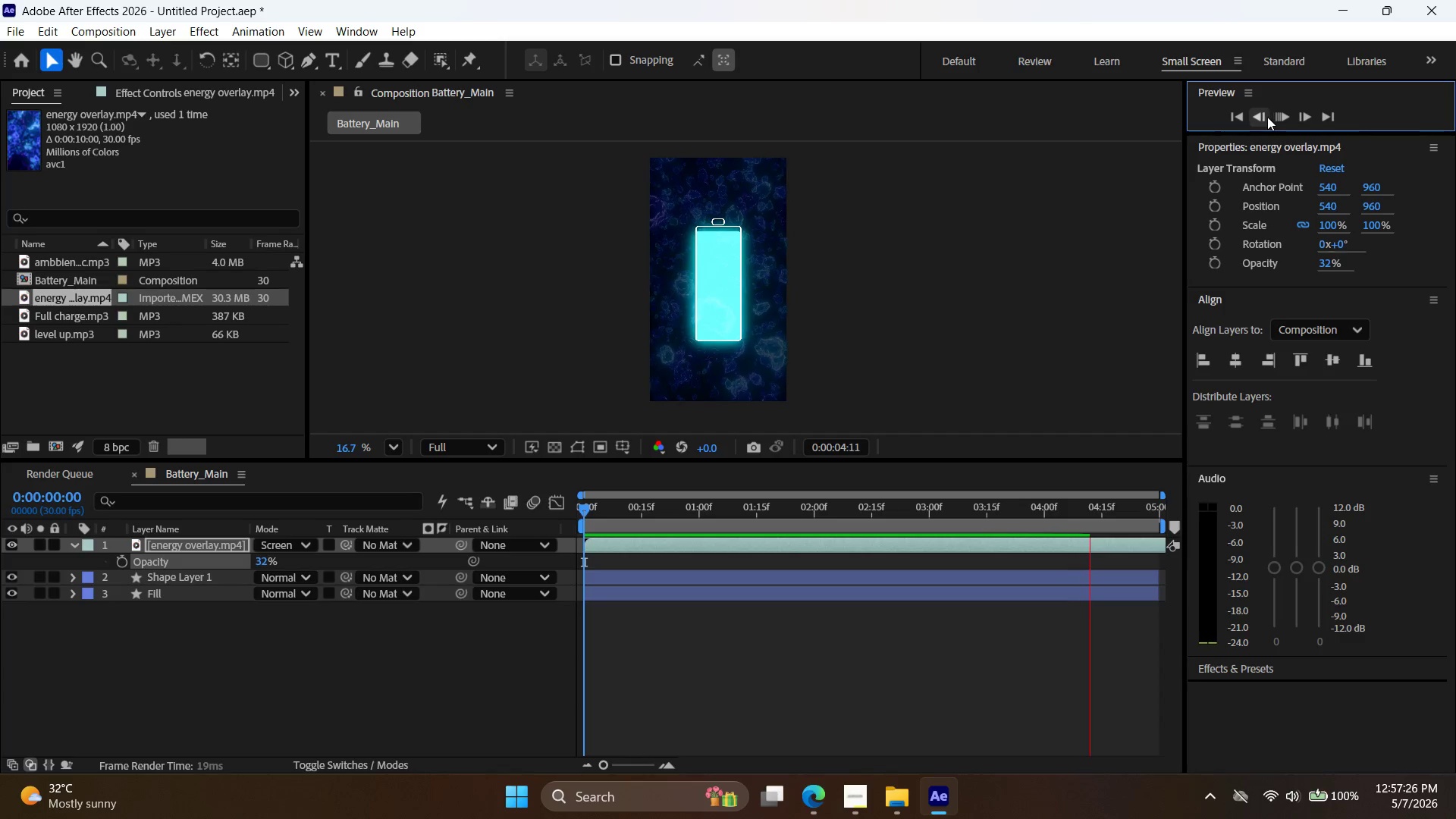 
left_click([944, 278])
 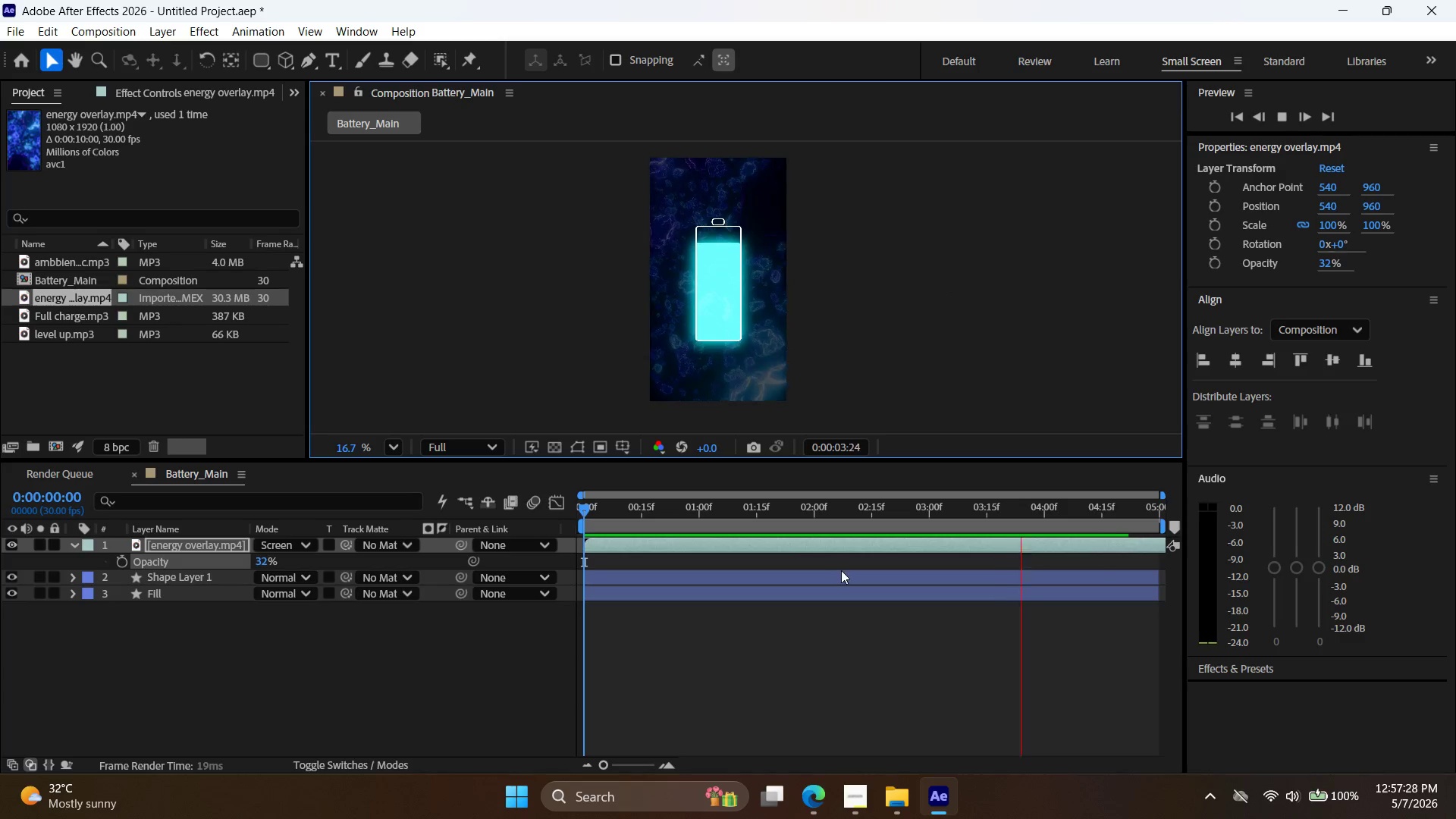 
left_click([854, 539])
 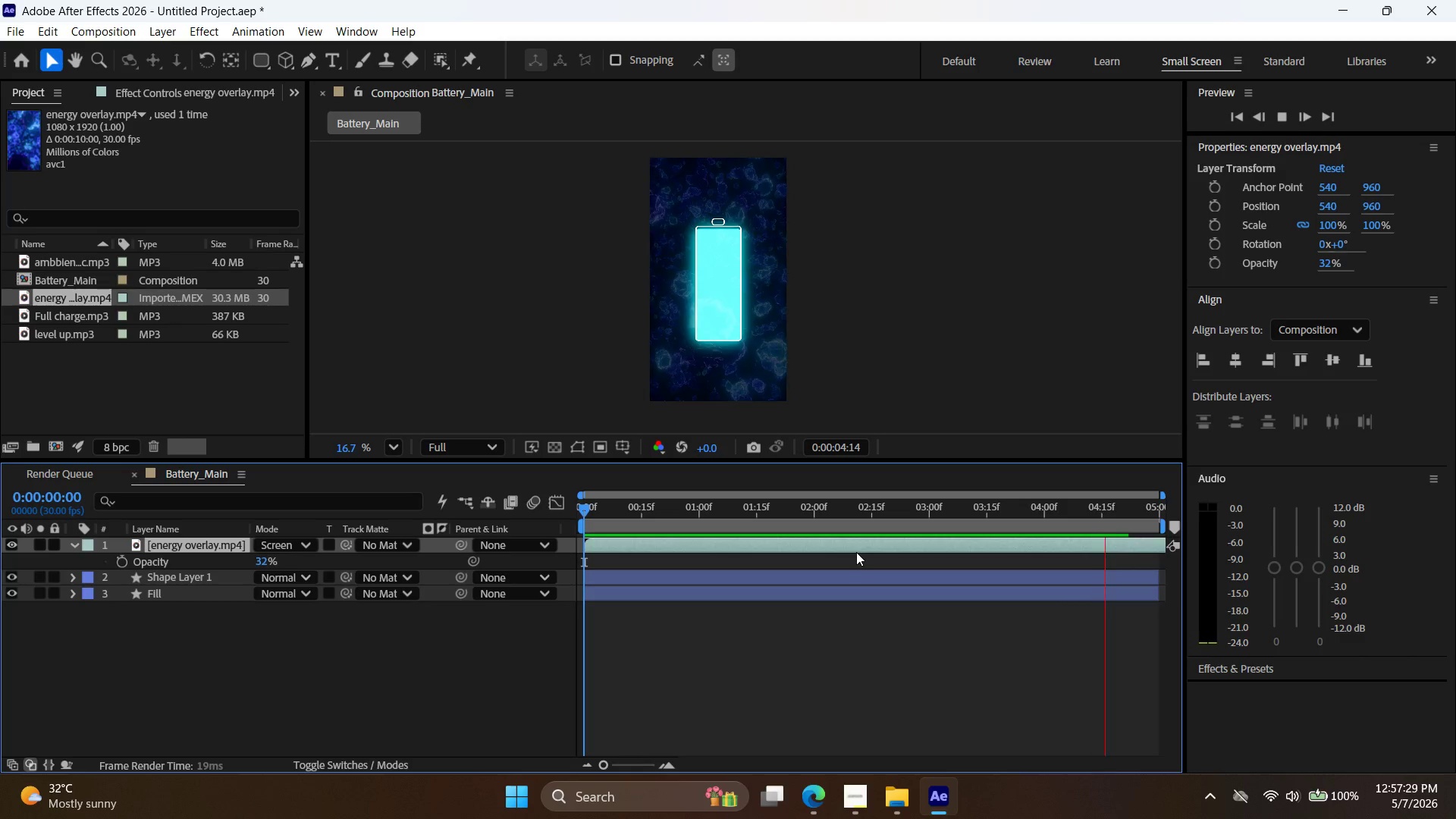 
left_click([856, 550])
 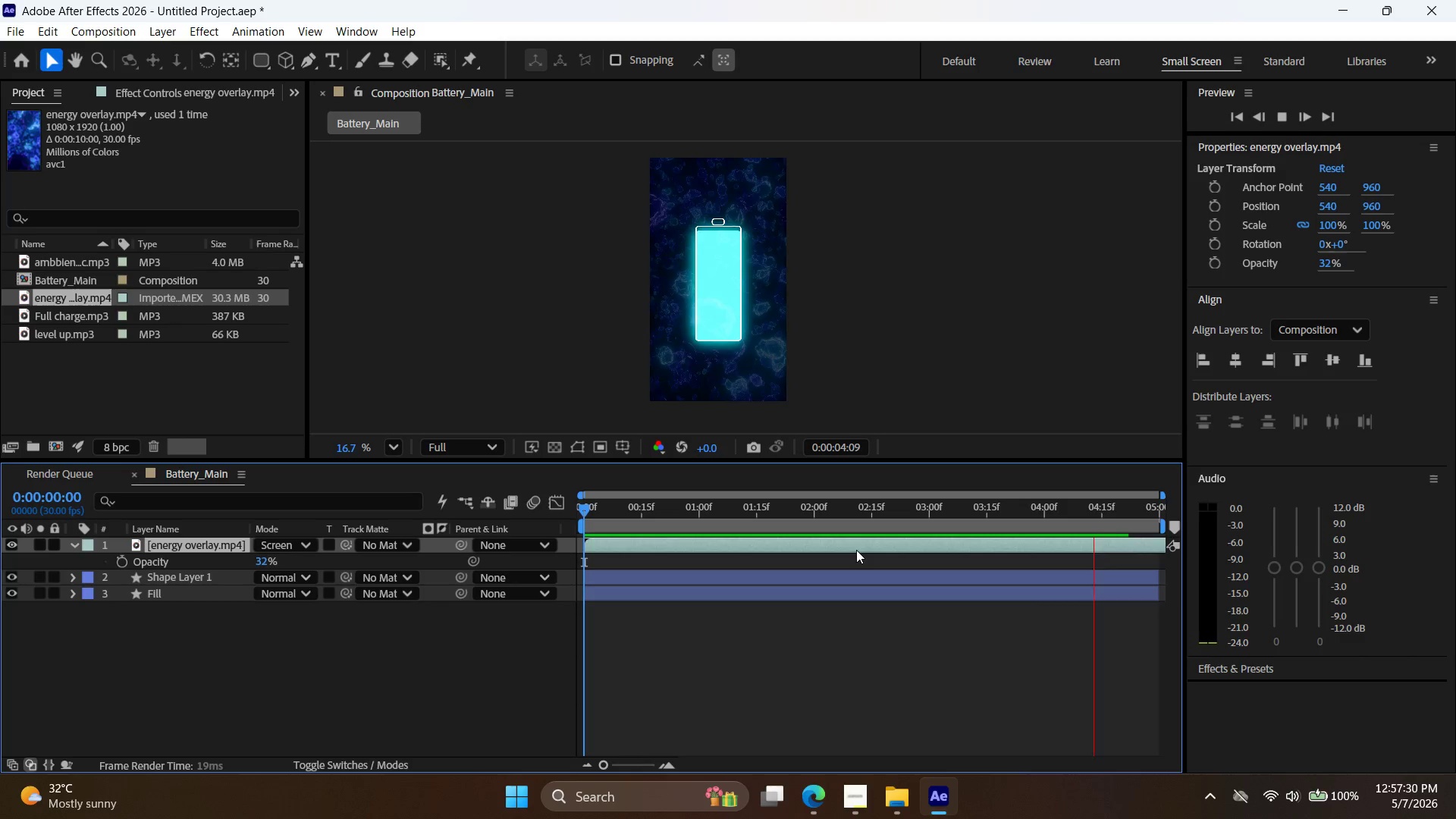 
key(Delete)
 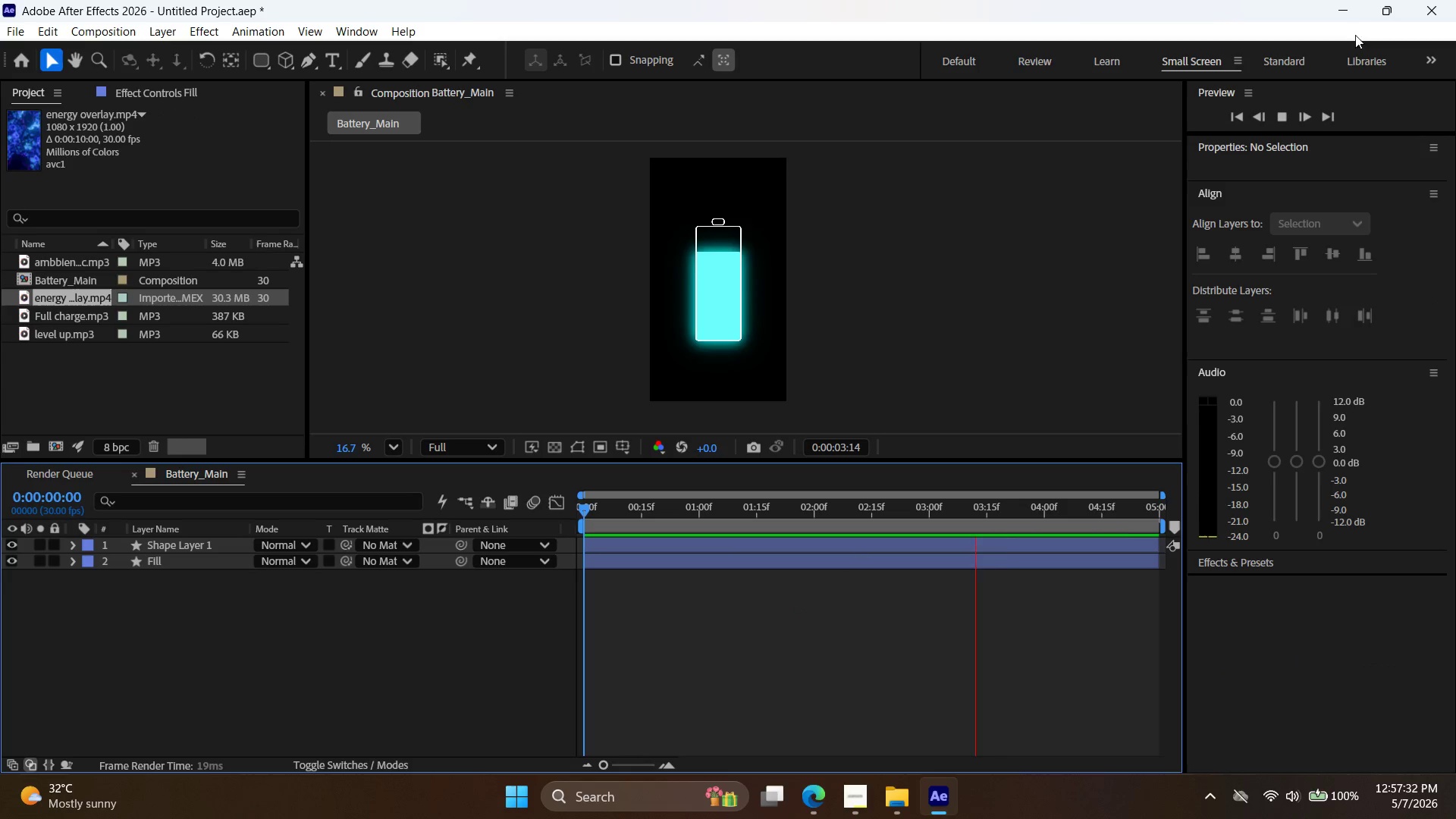 
left_click([1274, 116])